 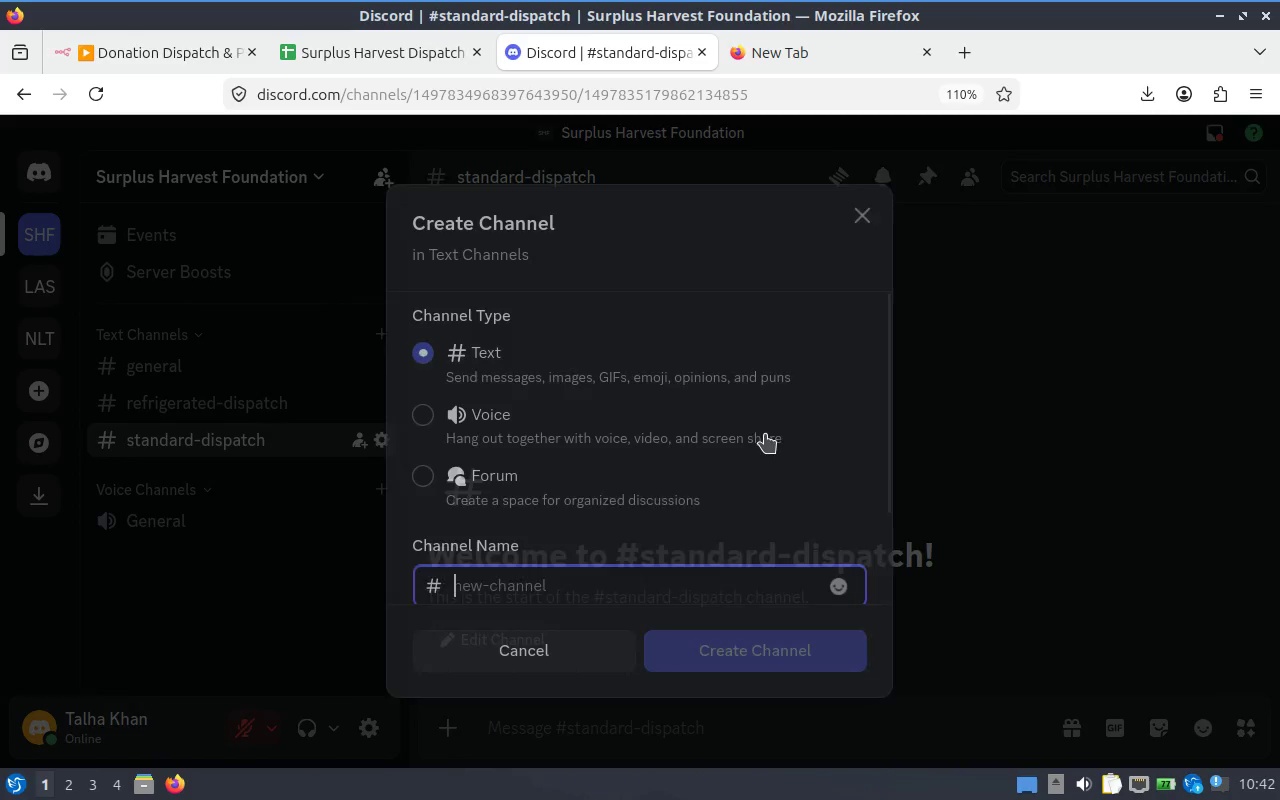 
type(system-logs)
 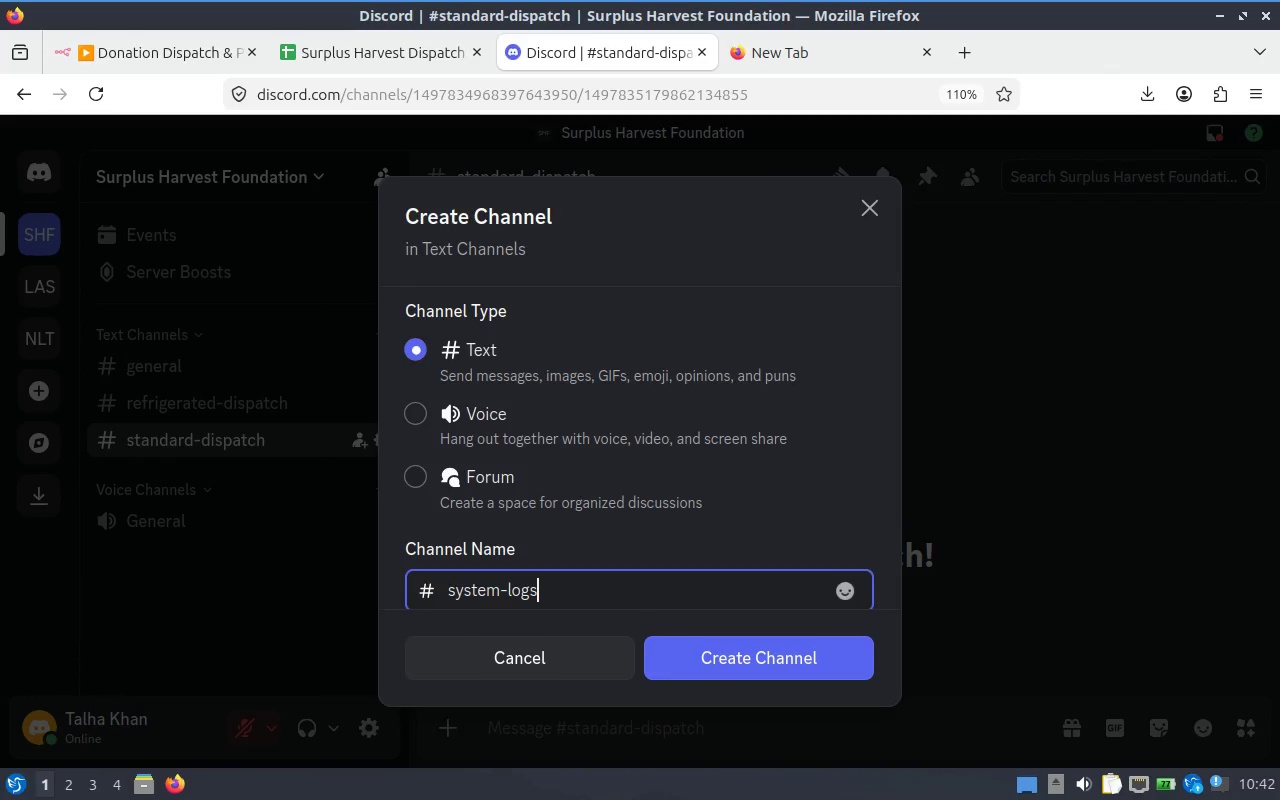 
key(Enter)
 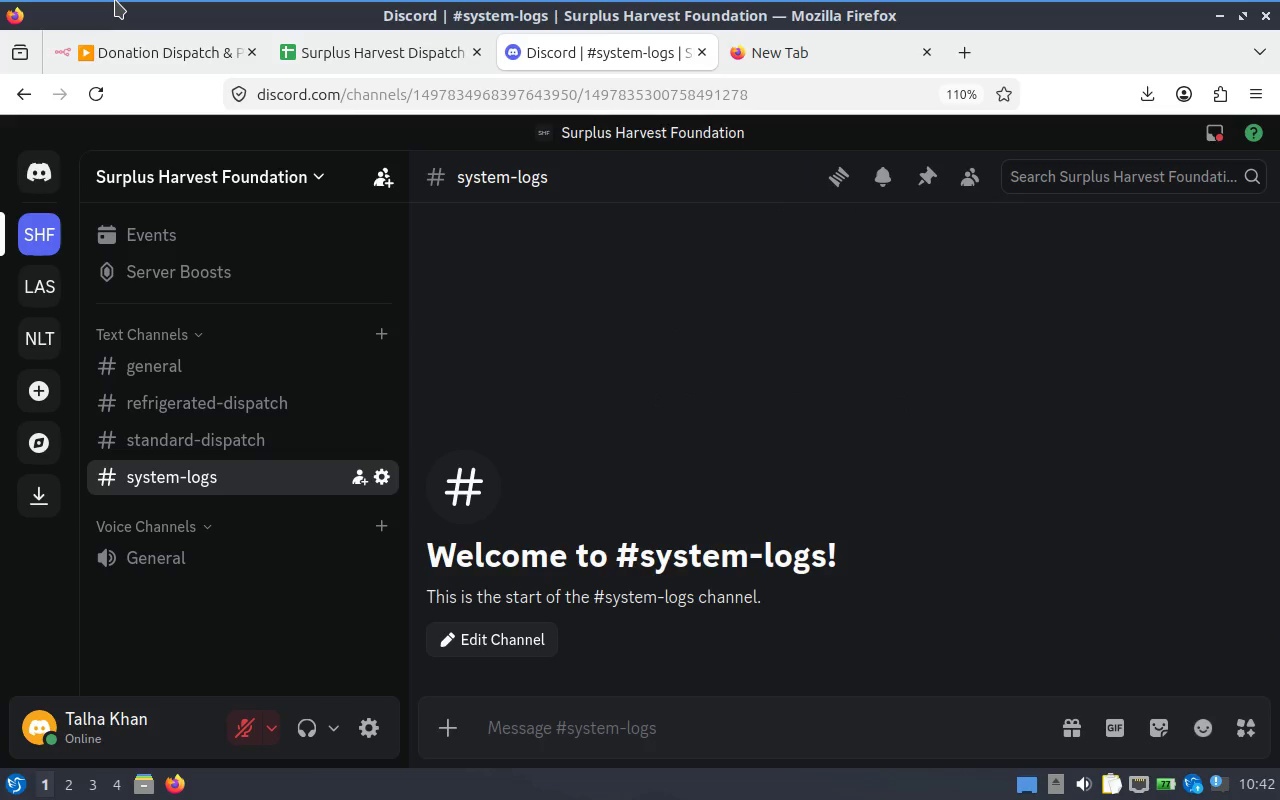 
wait(8.7)
 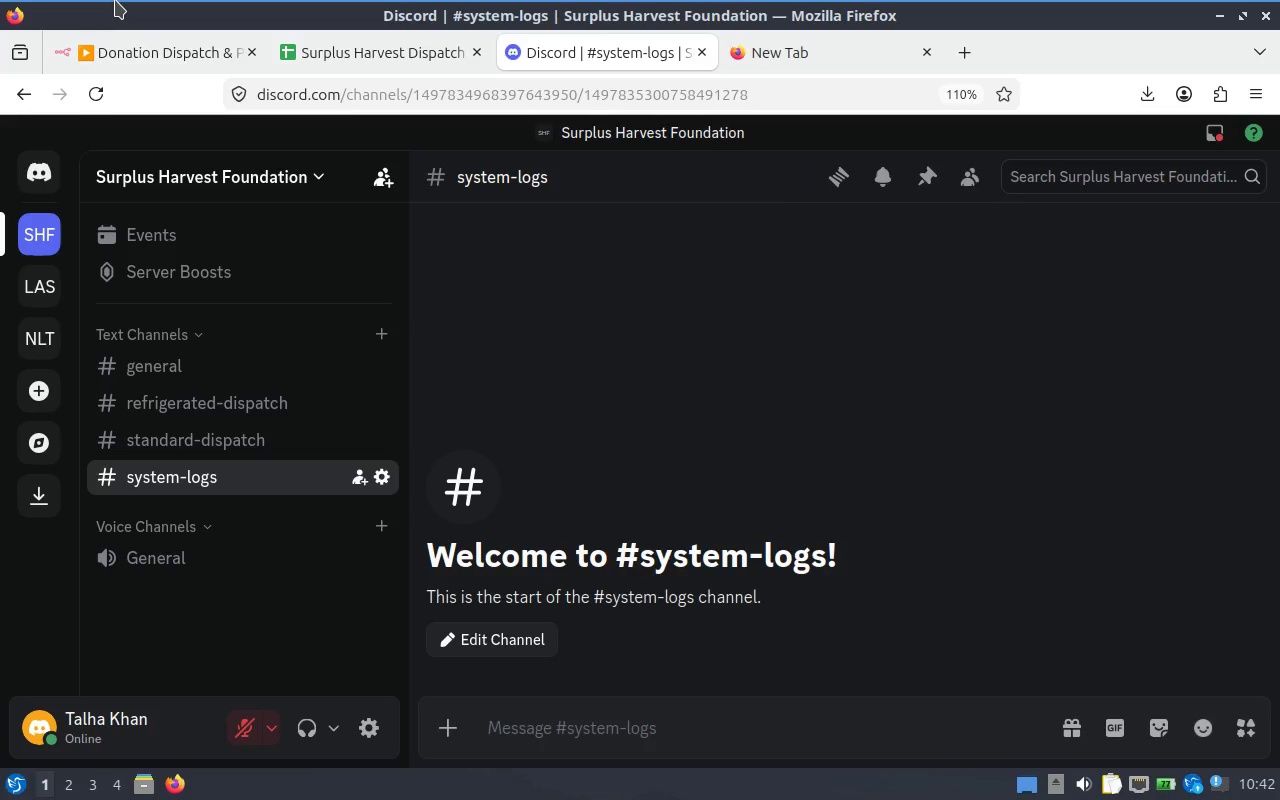 
left_click([384, 409])
 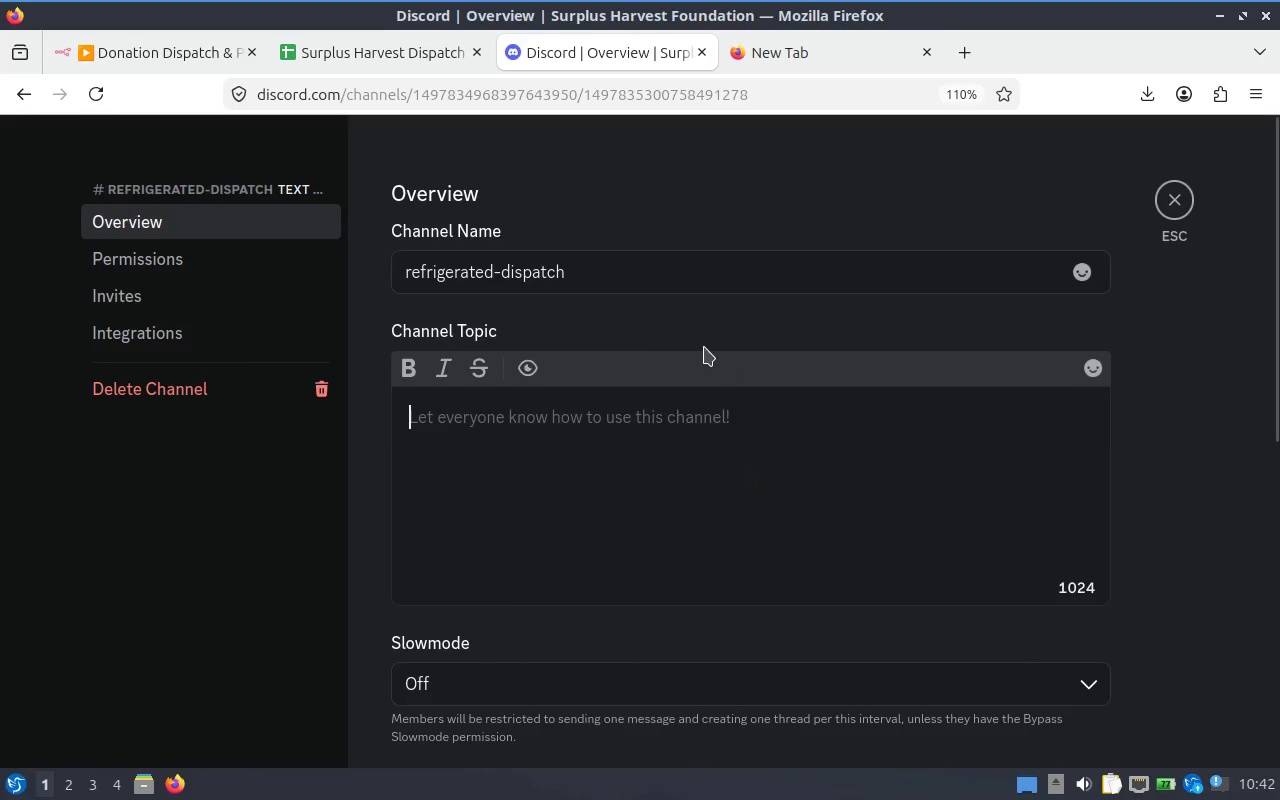 
scroll: coordinate [310, 487], scroll_direction: down, amount: 1.0
 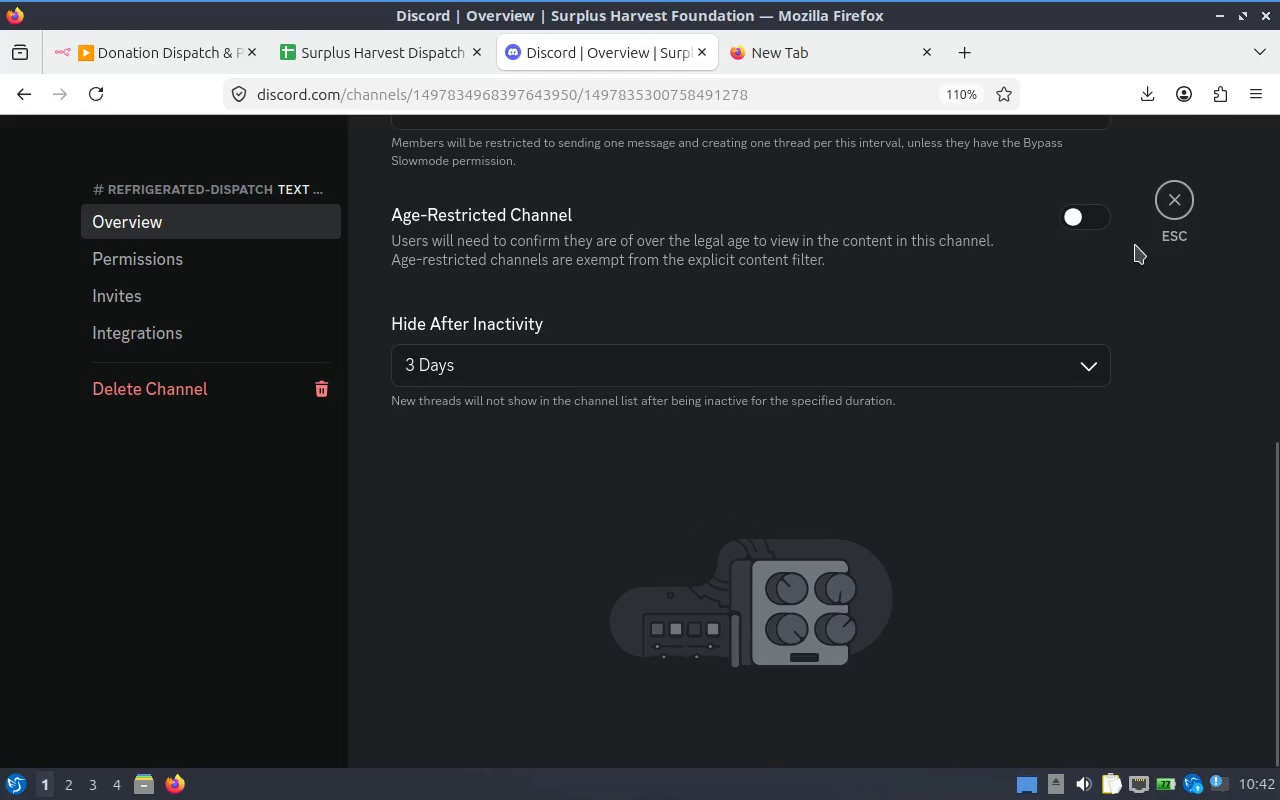 
left_click([1190, 213])
 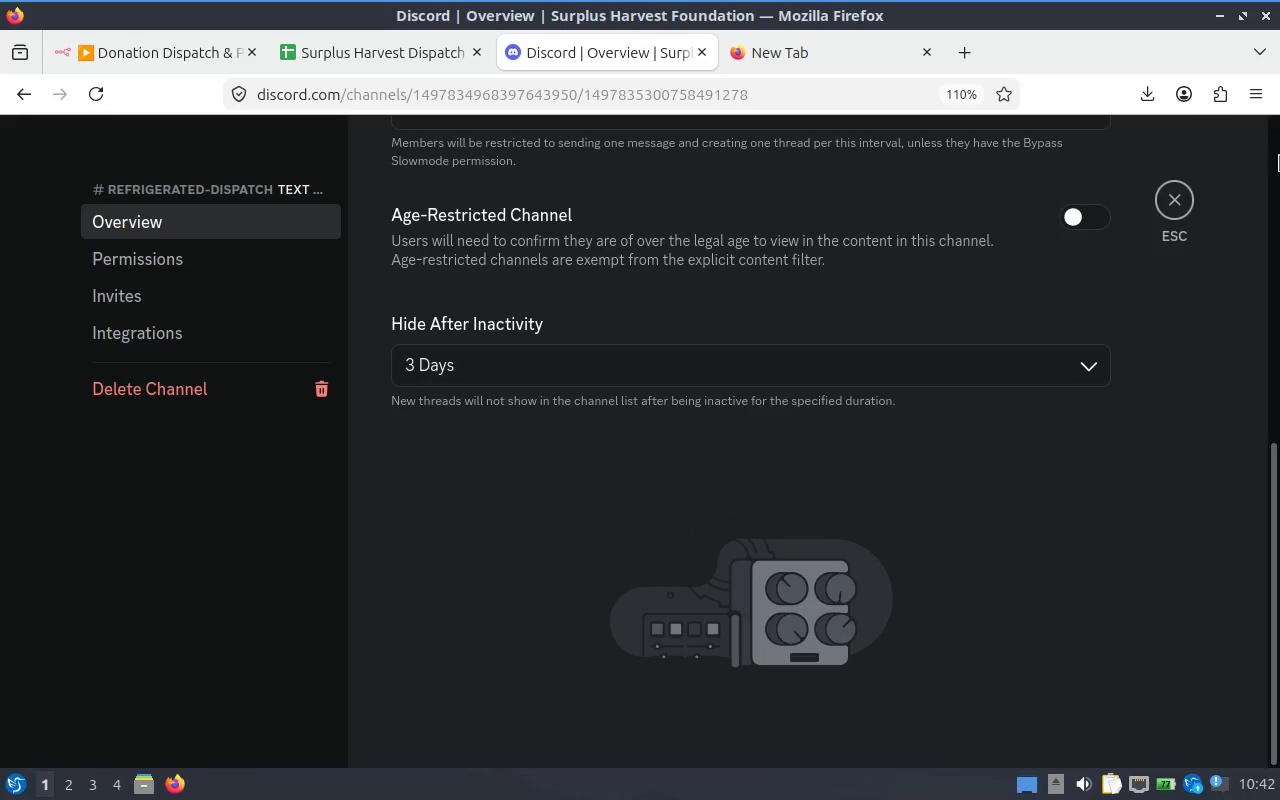 
left_click([1170, 199])
 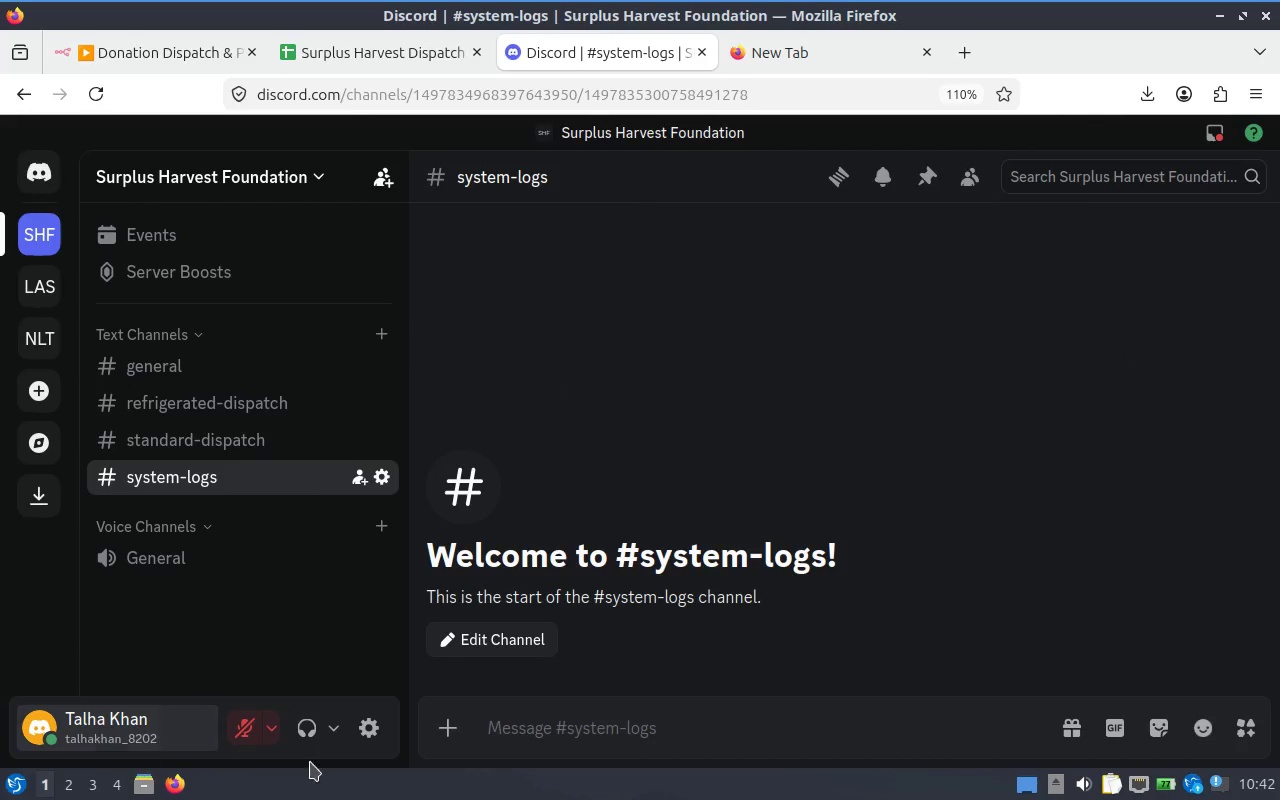 
left_click([368, 734])
 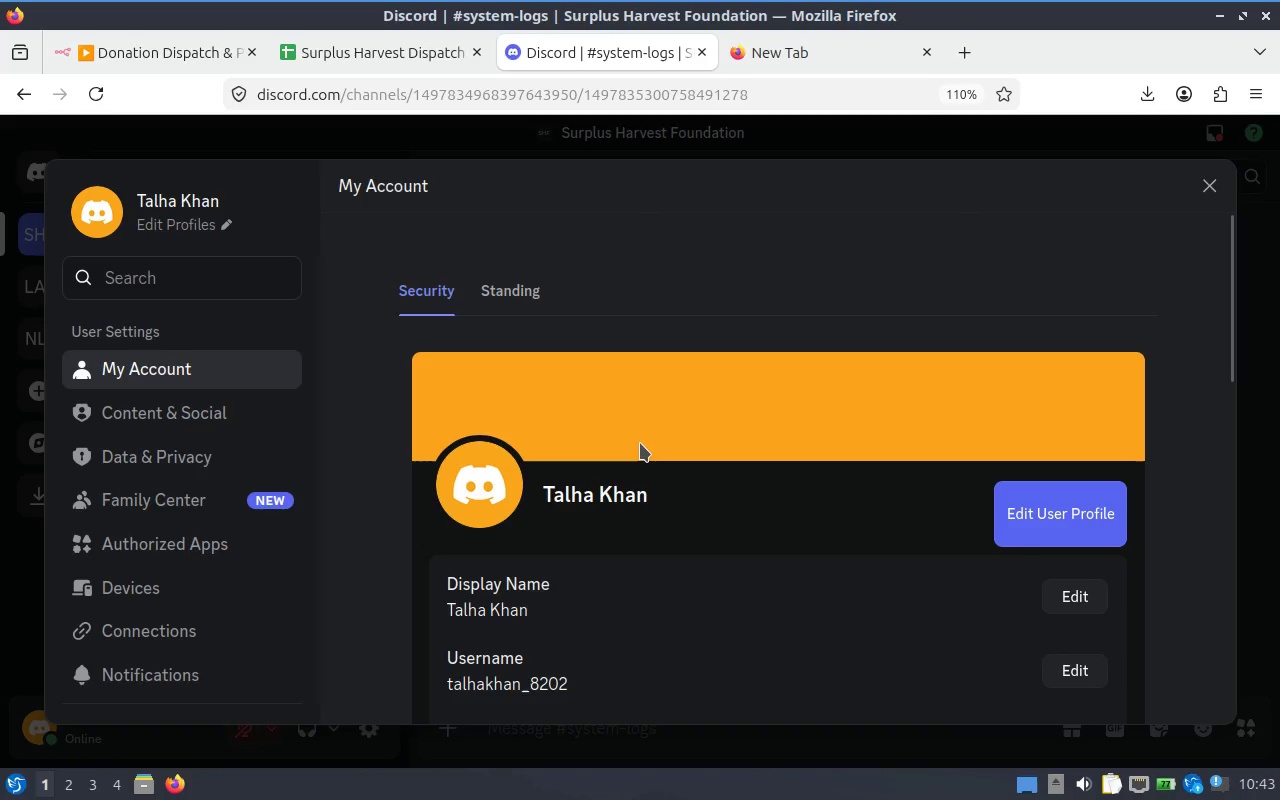 
scroll: coordinate [194, 470], scroll_direction: down, amount: 6.0
 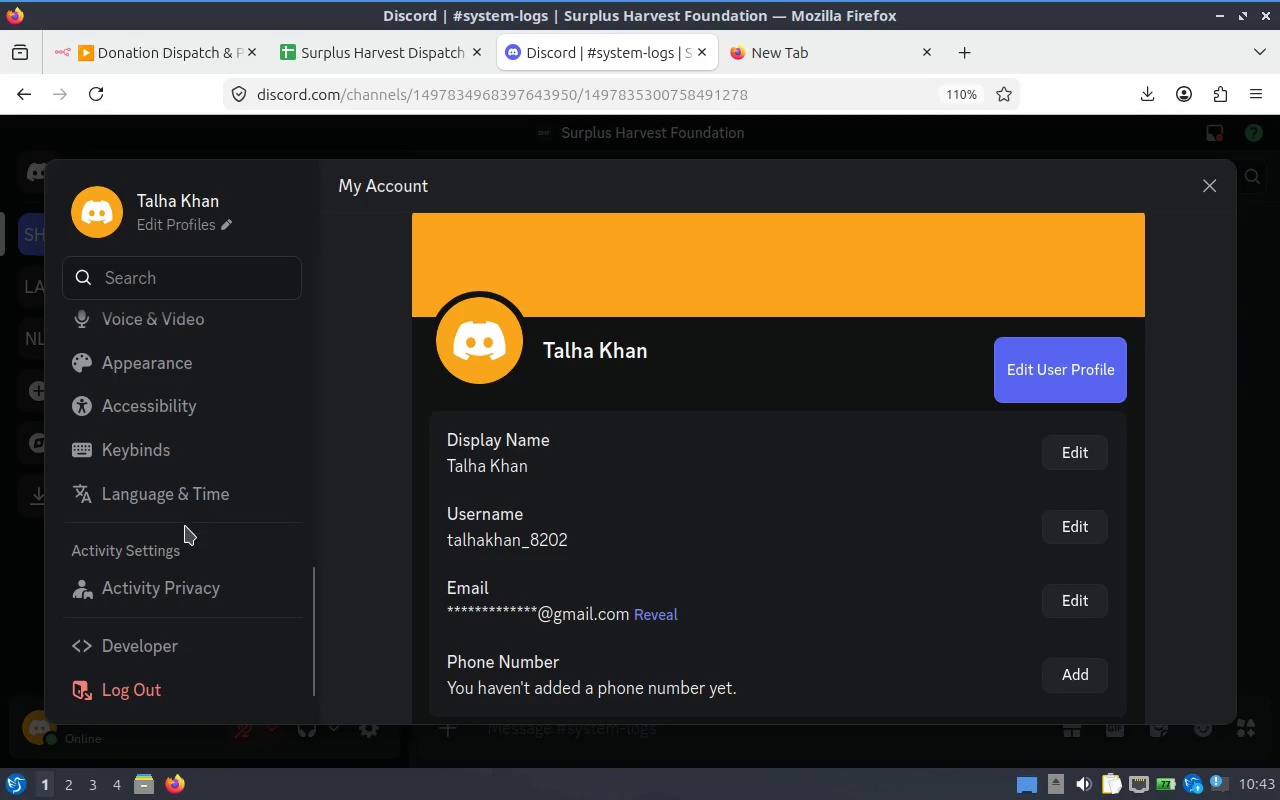 
hold_key(key=ControlLeft, duration=0.6)
 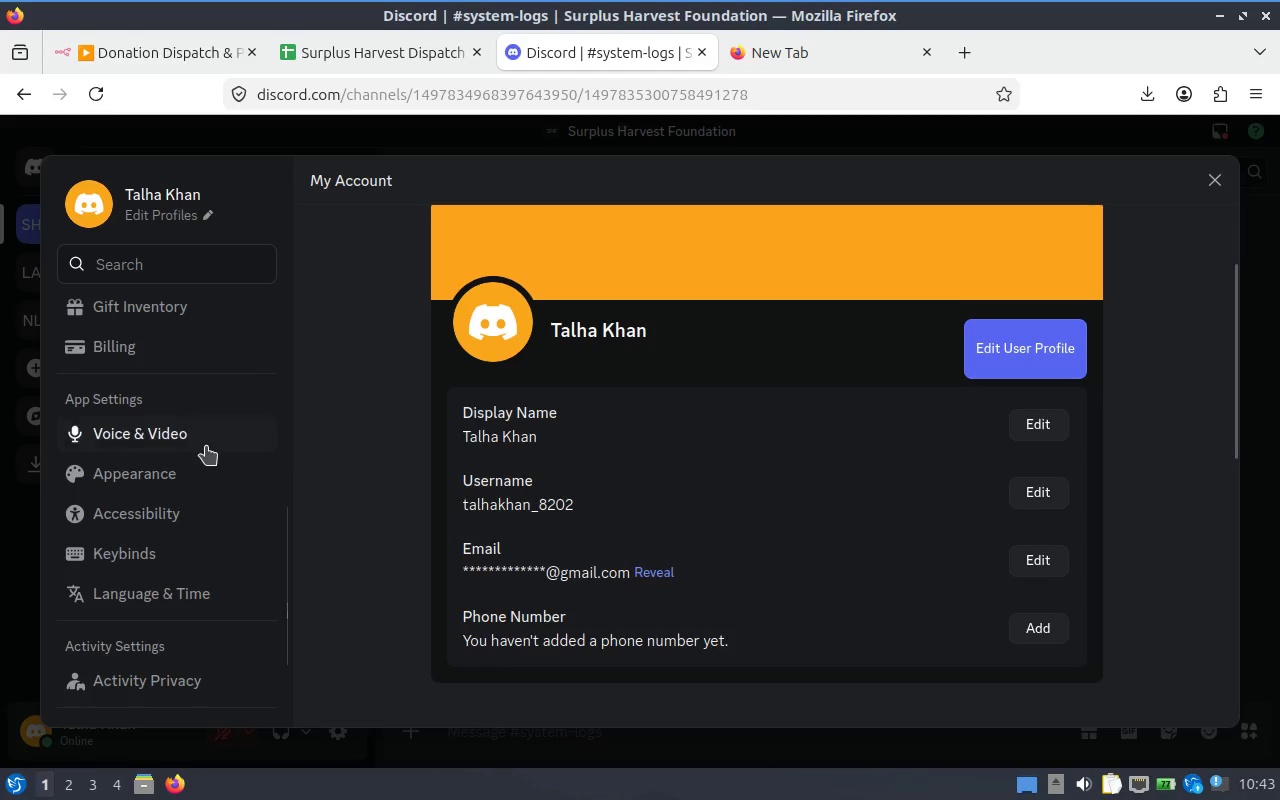 
scroll: coordinate [190, 482], scroll_direction: up, amount: 1.0
 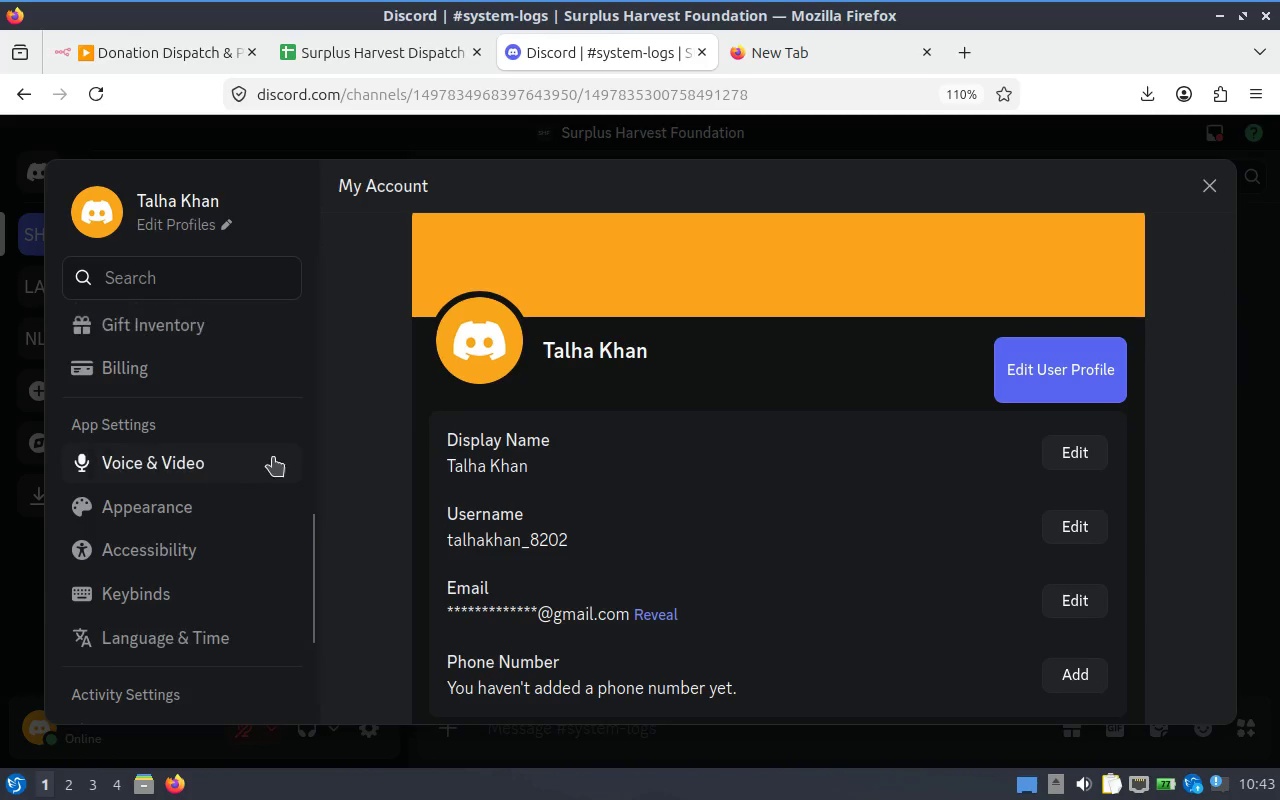 
scroll: coordinate [207, 446], scroll_direction: down, amount: 4.0
 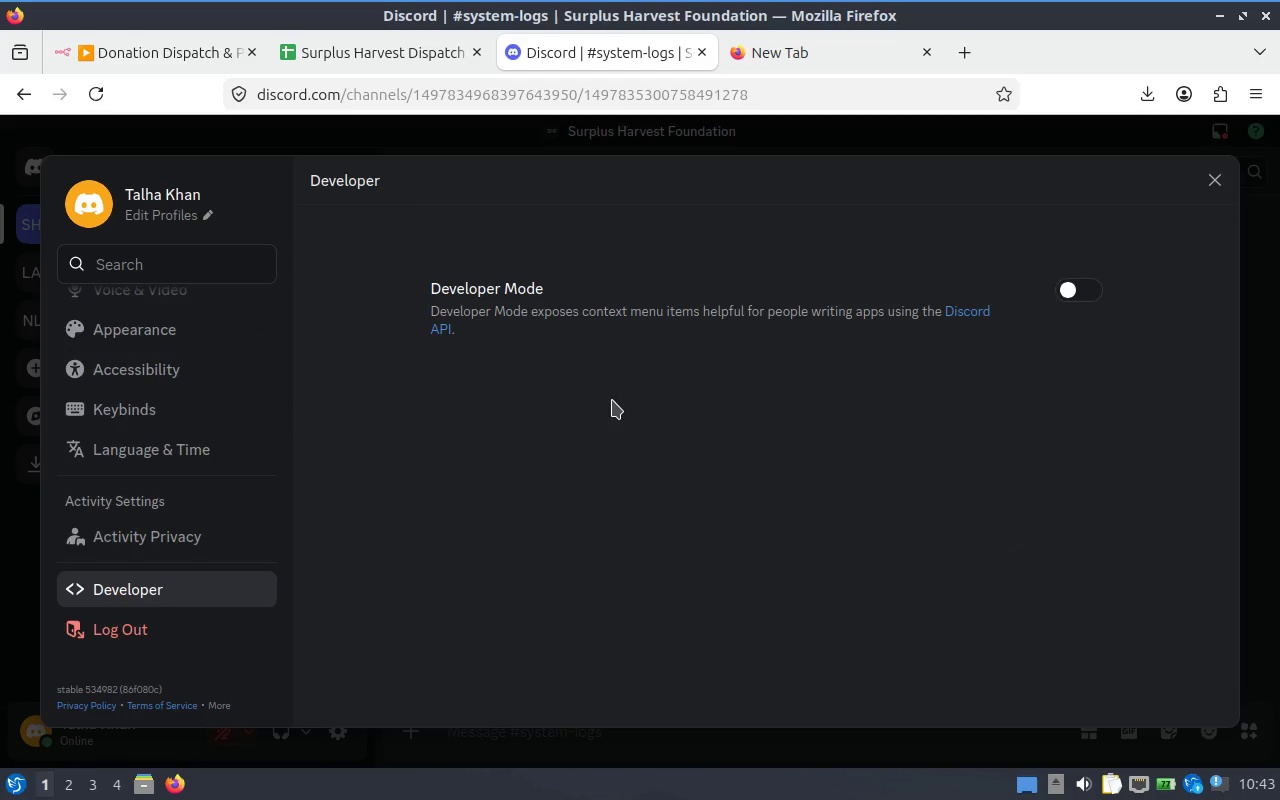 
scroll: coordinate [202, 475], scroll_direction: up, amount: 4.0
 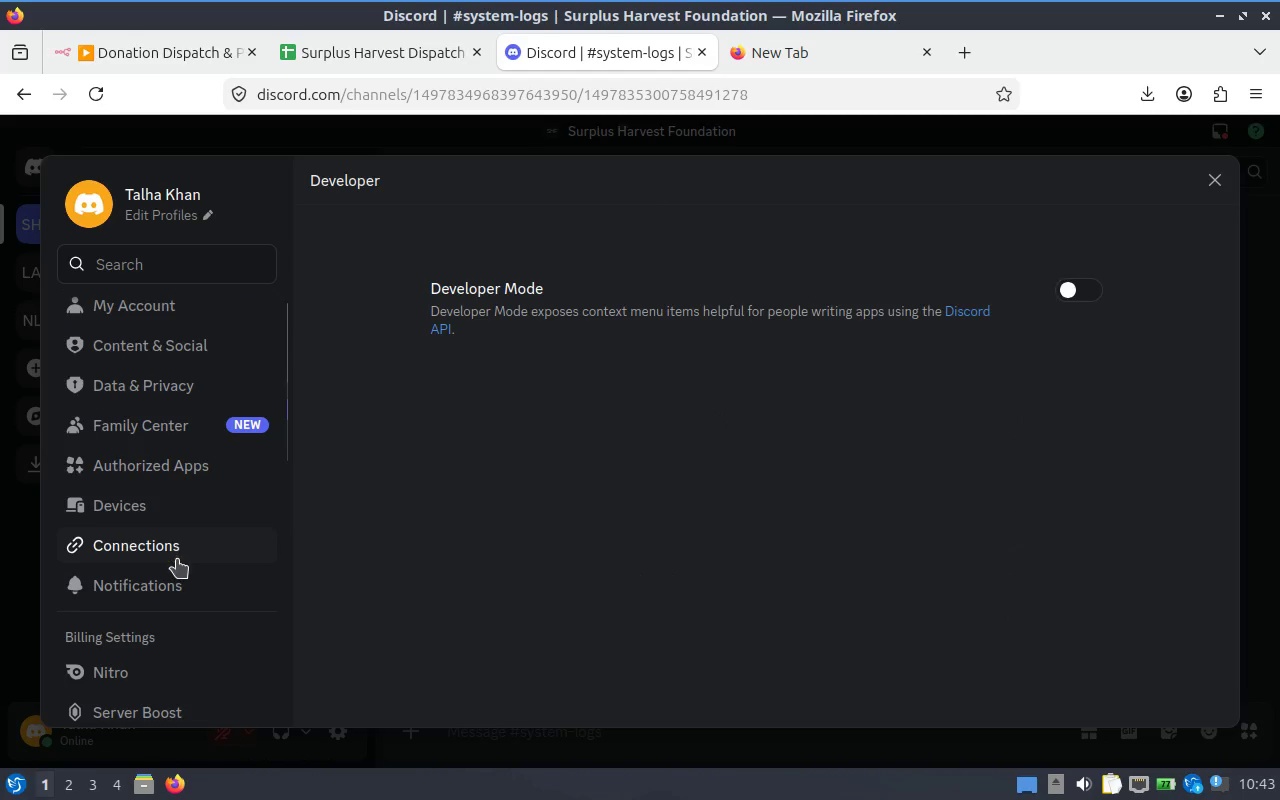 
left_click([177, 559])
 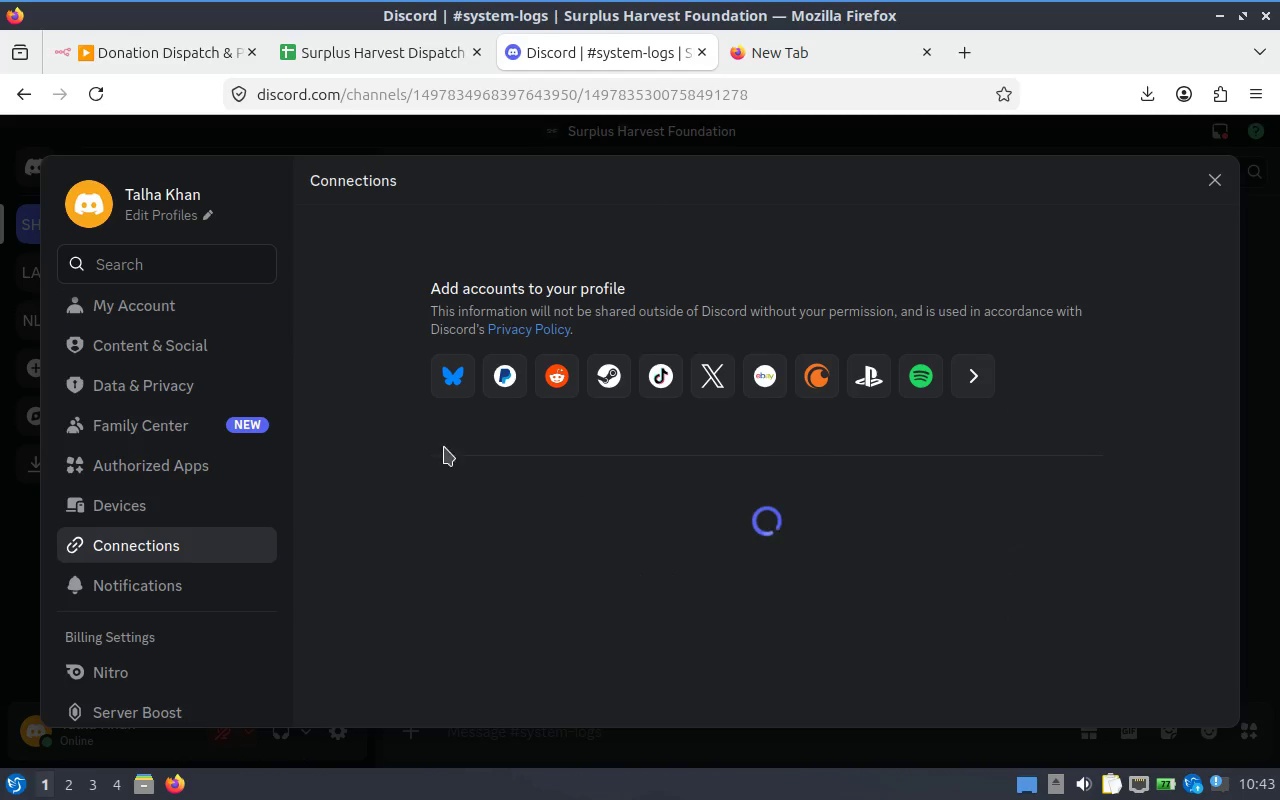 
scroll: coordinate [65, 444], scroll_direction: up, amount: 1.0
 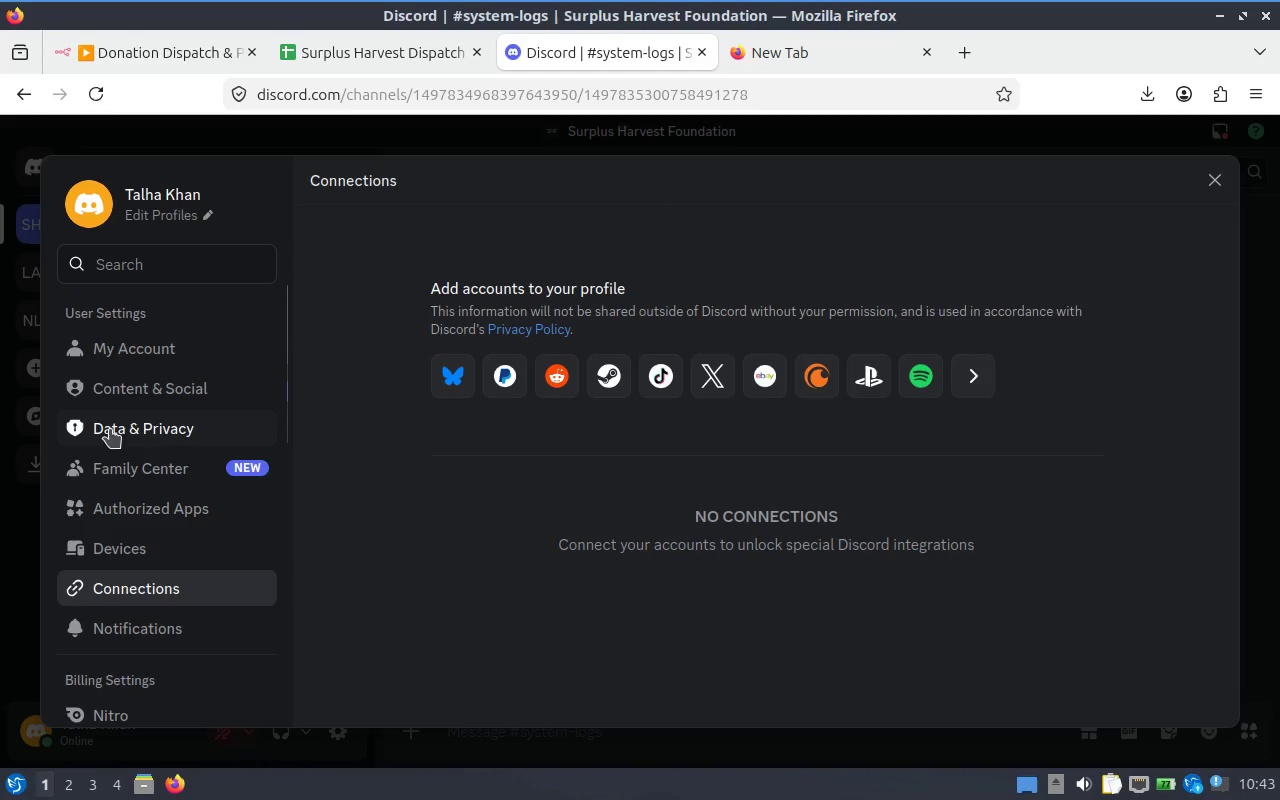 
scroll: coordinate [135, 442], scroll_direction: down, amount: 1.0
 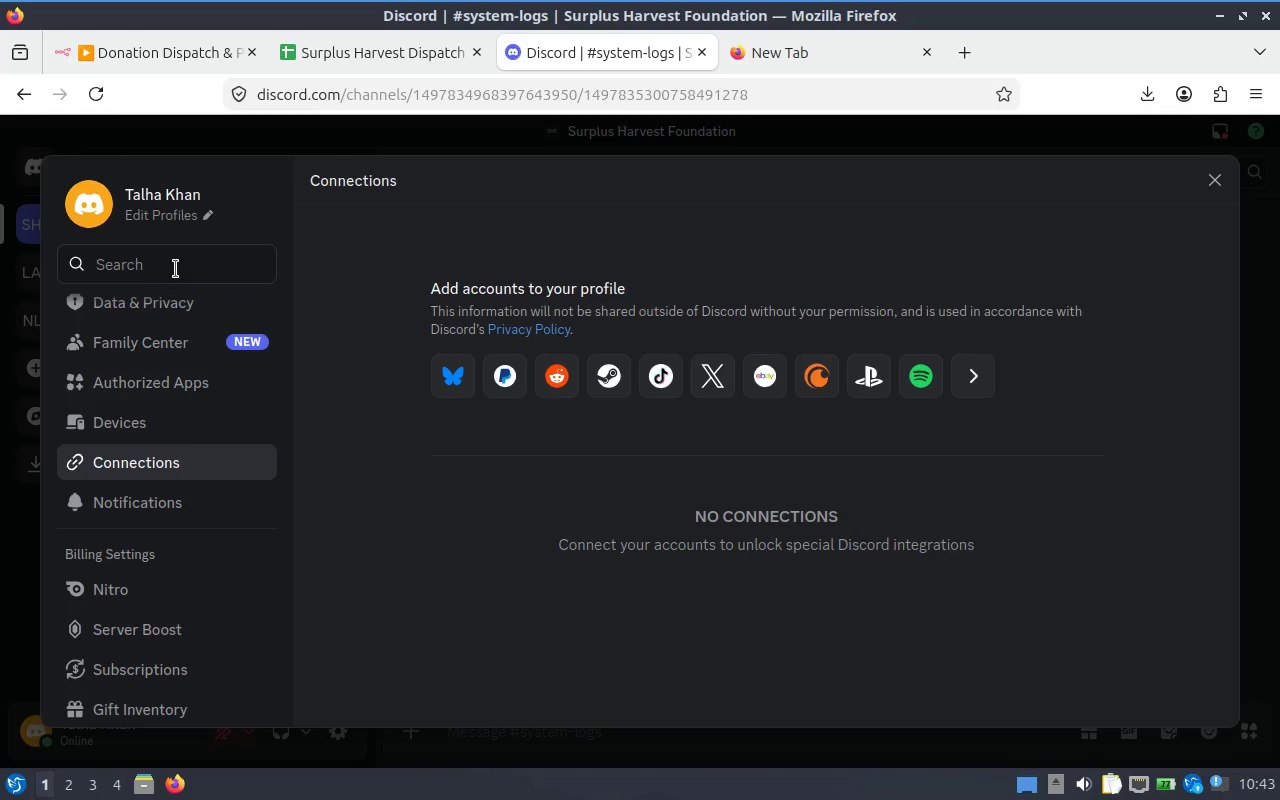 
left_click([175, 269])
 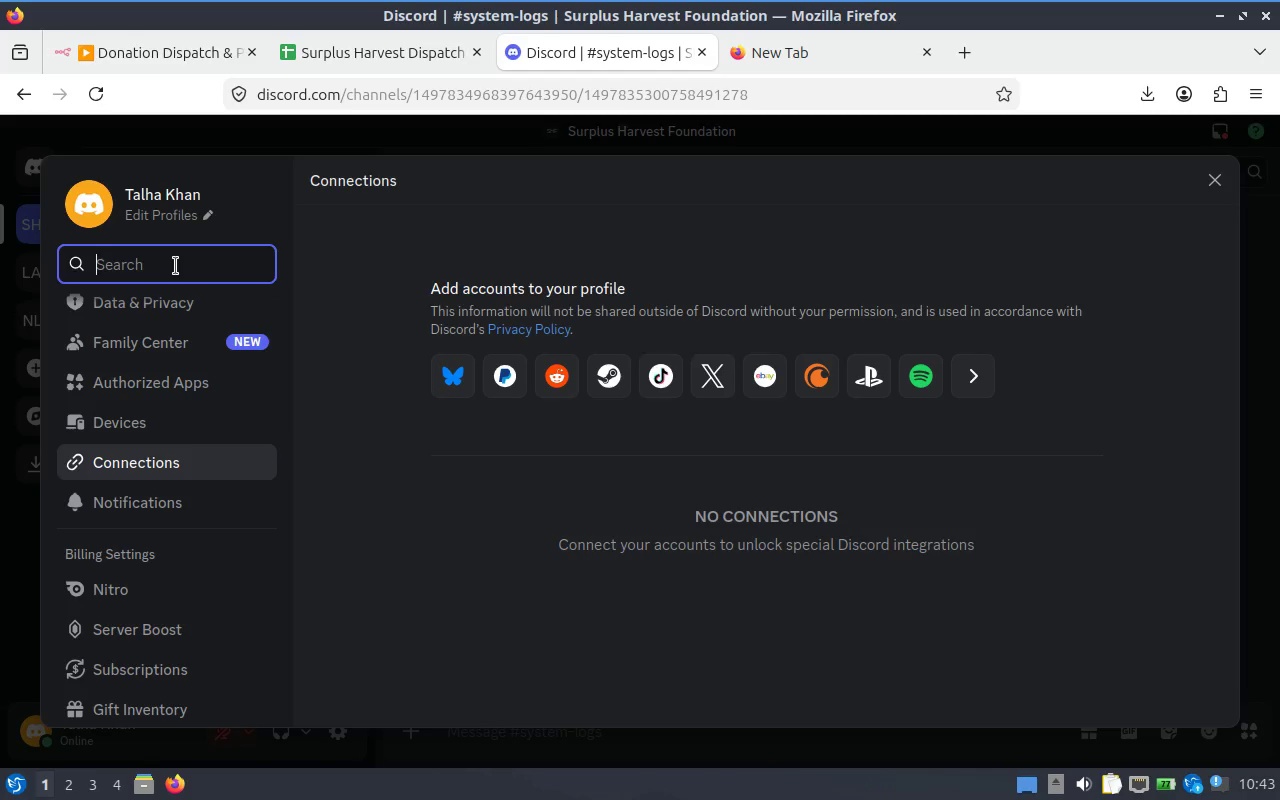 
type(integra)
key(Backspace)
key(Backspace)
key(Backspace)
key(Backspace)
key(Backspace)
key(Backspace)
key(Backspace)
type(web)
 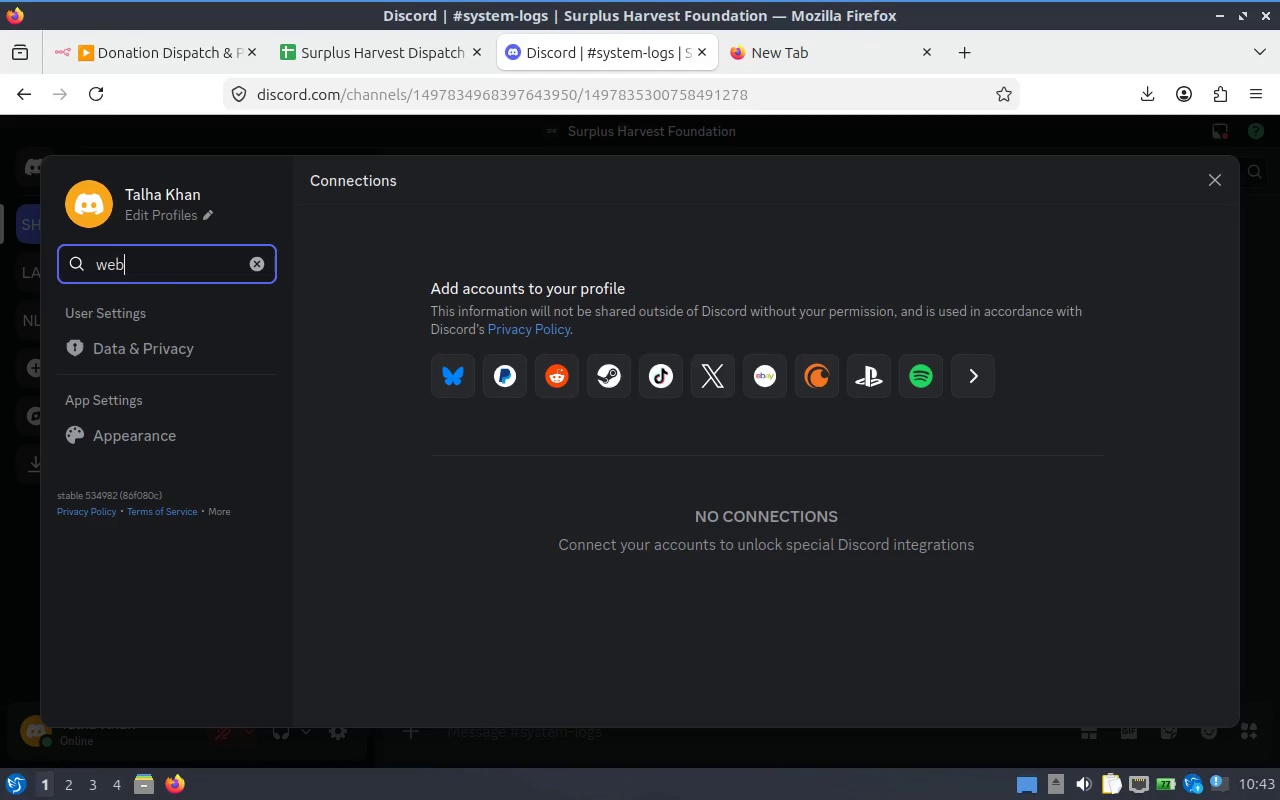 
key(Escape)
 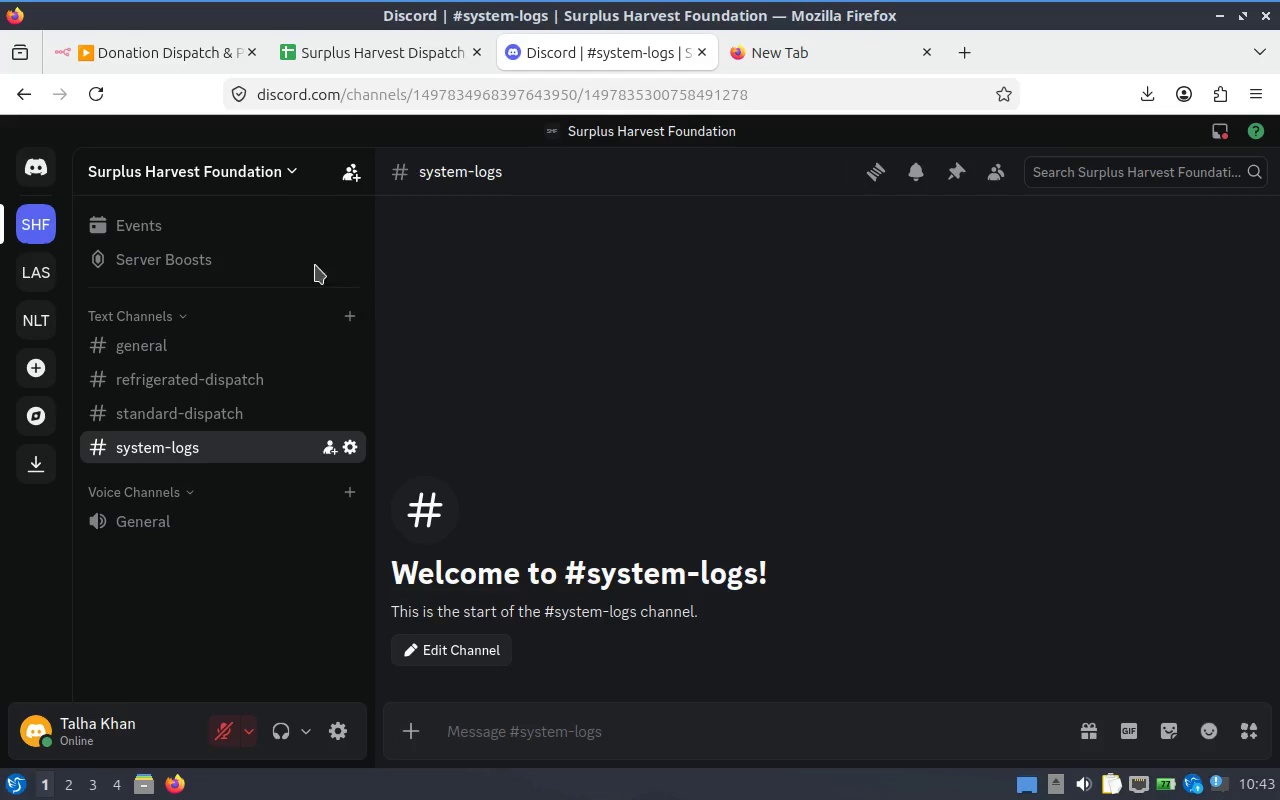 
left_click([288, 170])
 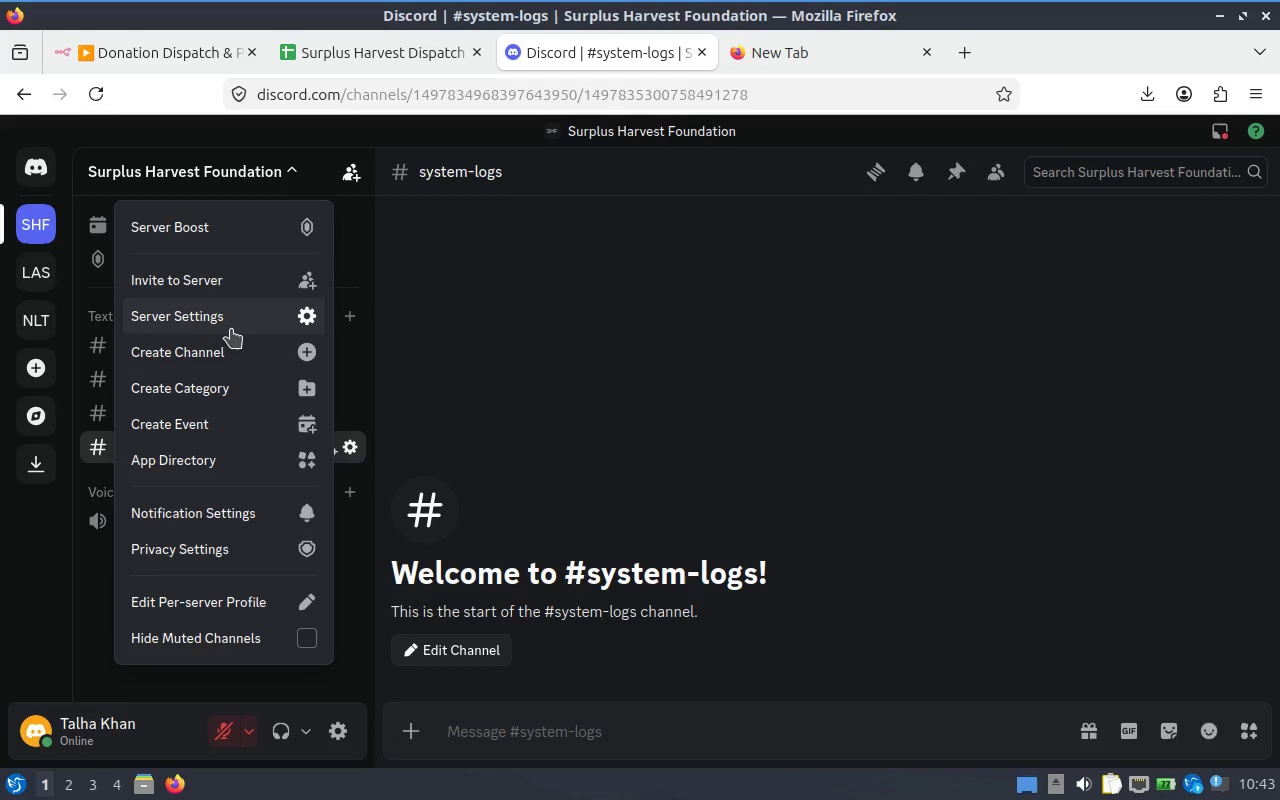 
left_click([231, 329])
 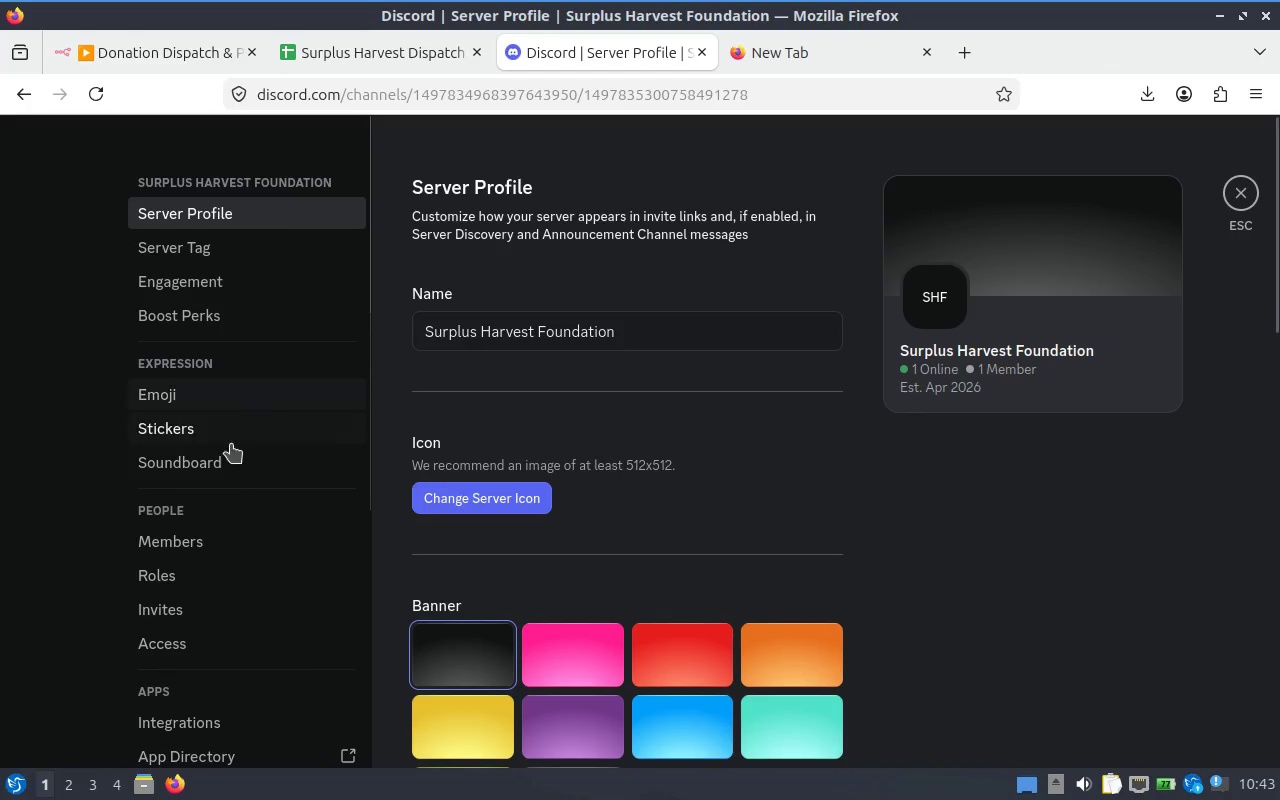 
scroll: coordinate [237, 616], scroll_direction: down, amount: 2.0
 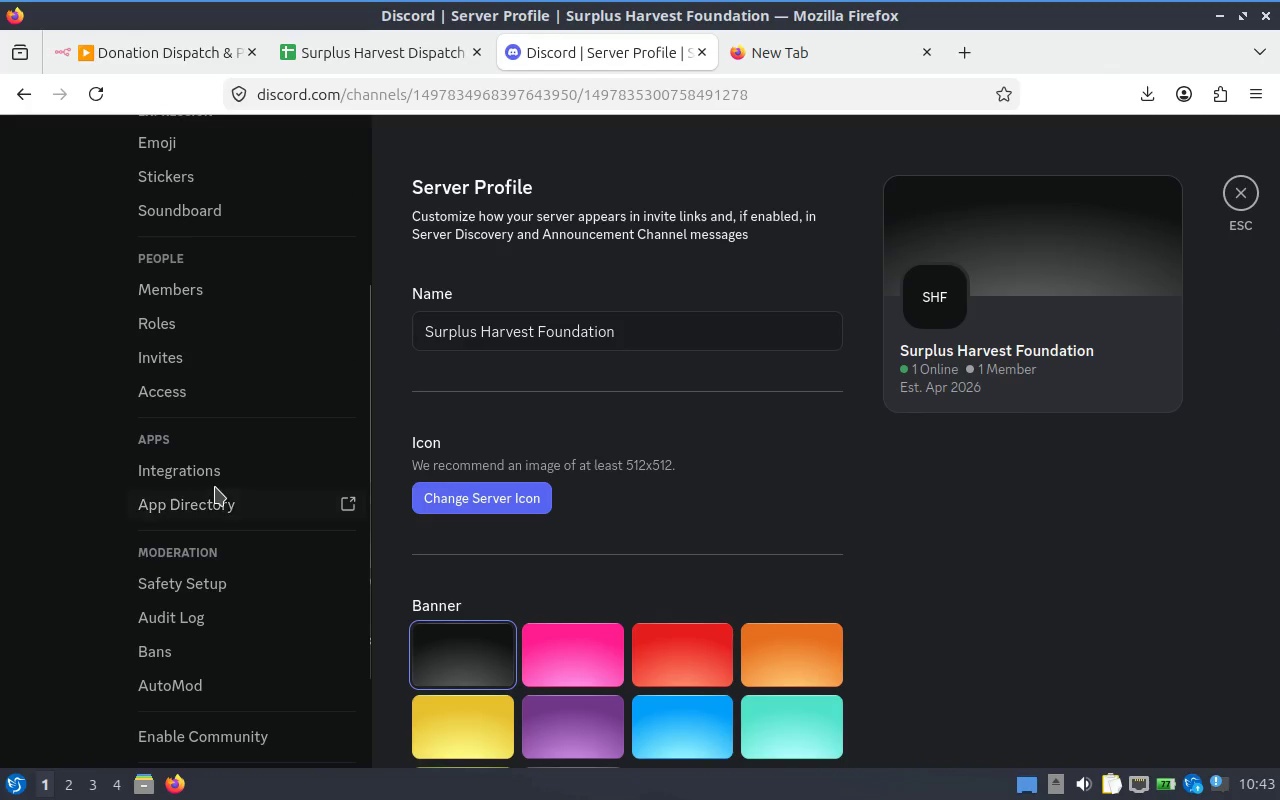 
left_click([212, 480])
 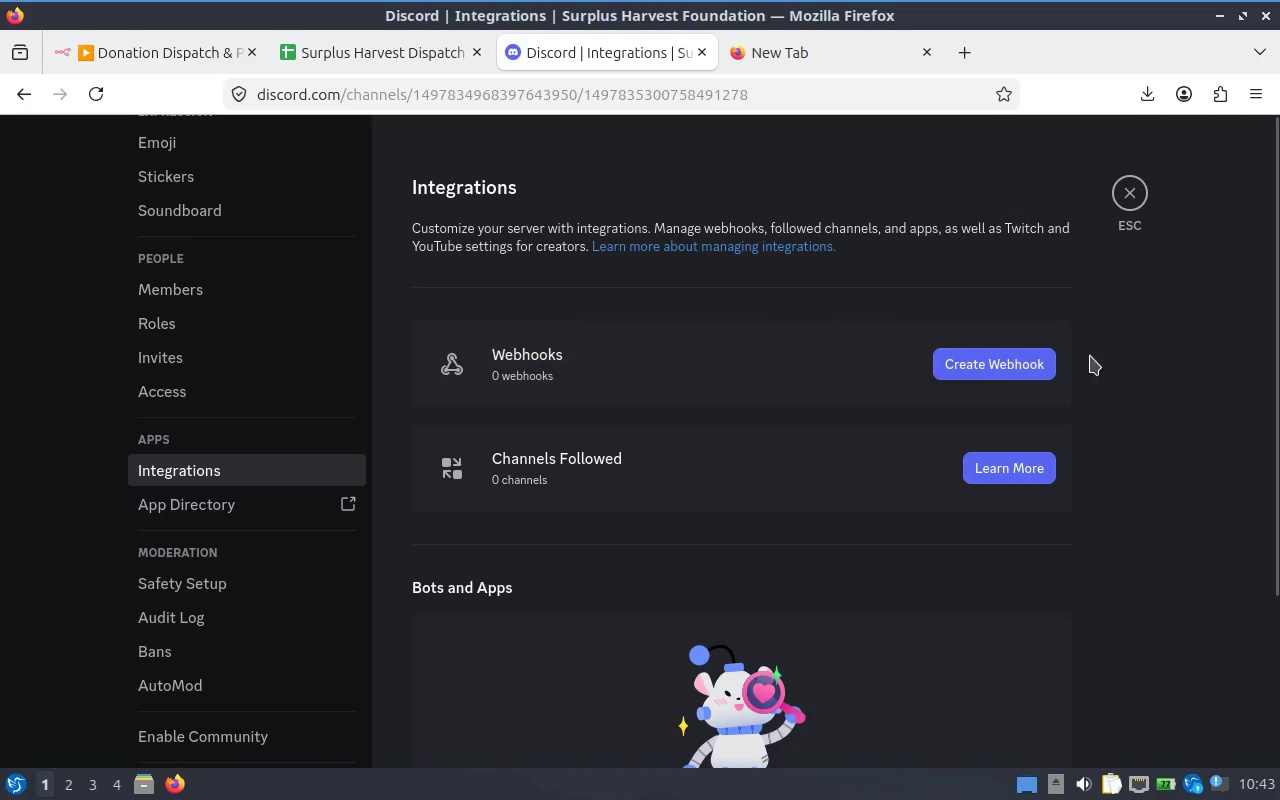 
left_click([1003, 359])
 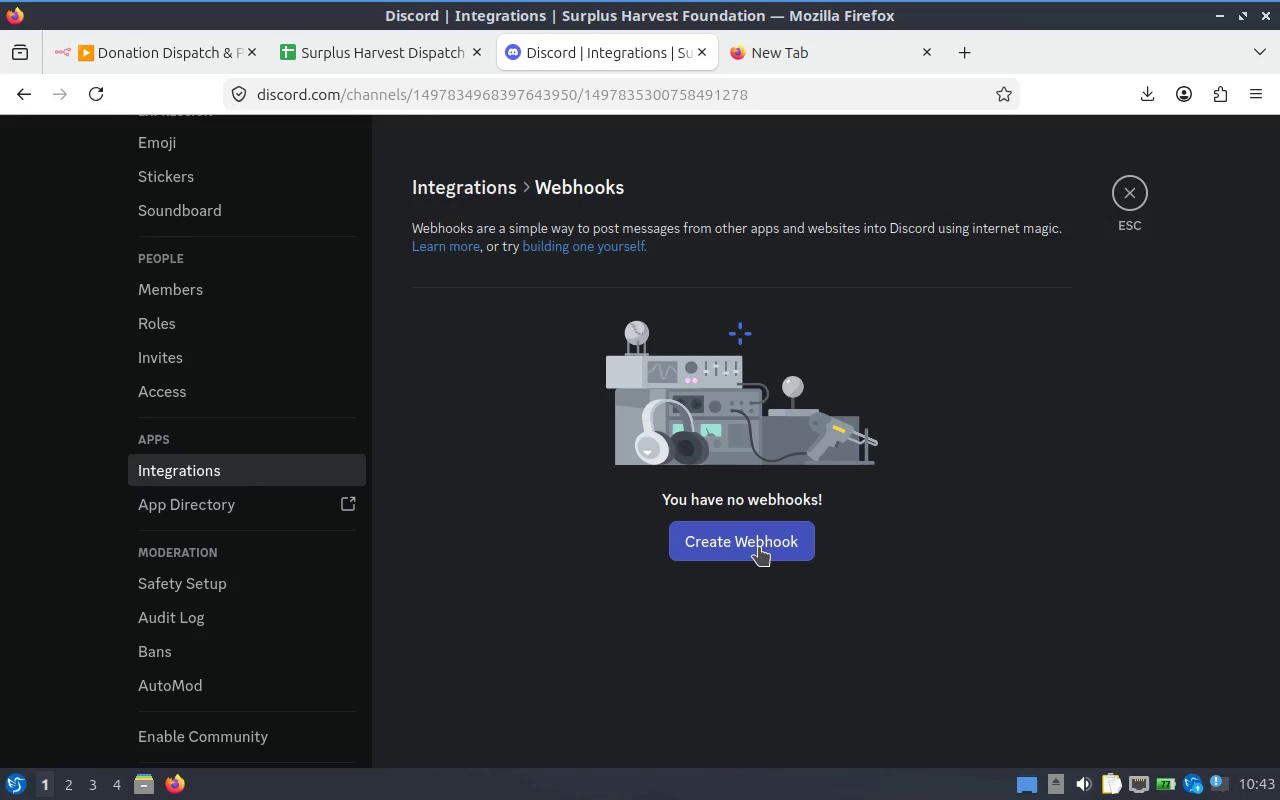 
left_click([759, 547])
 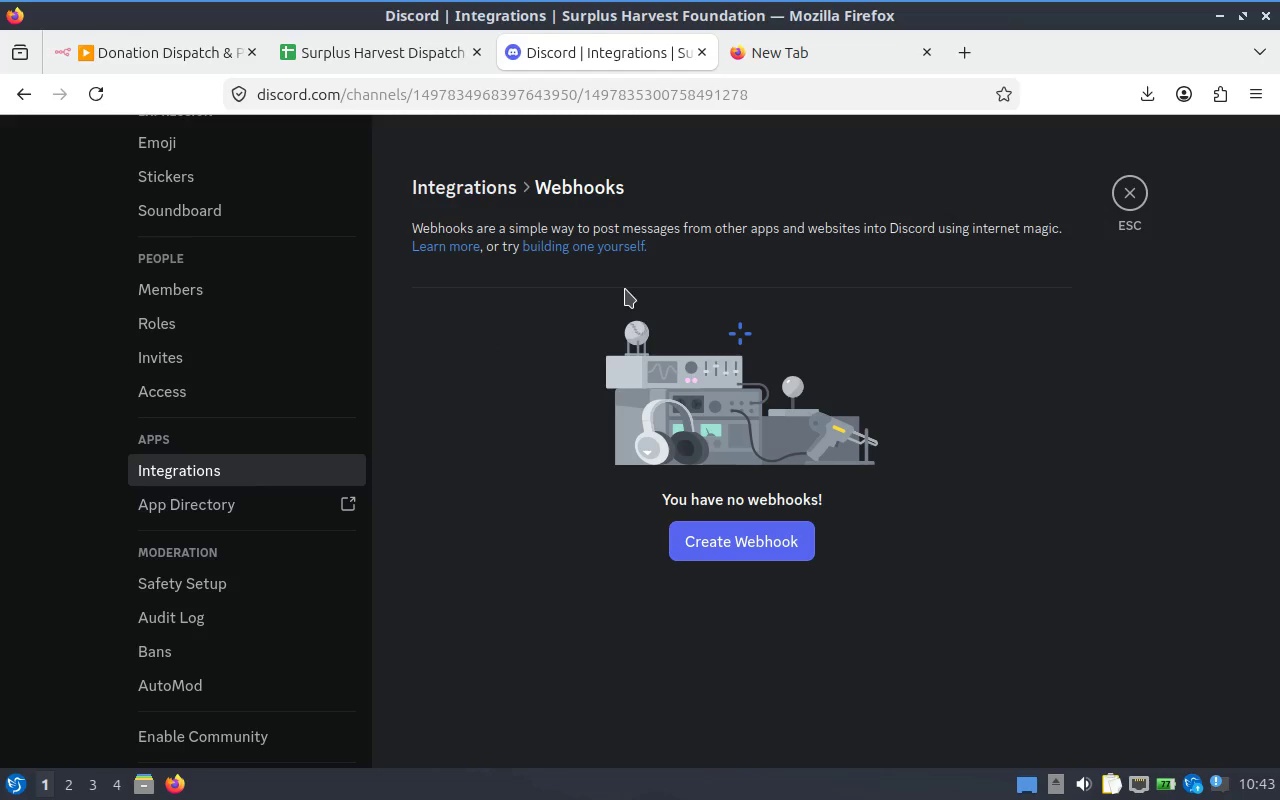 
mouse_move([568, 260])
 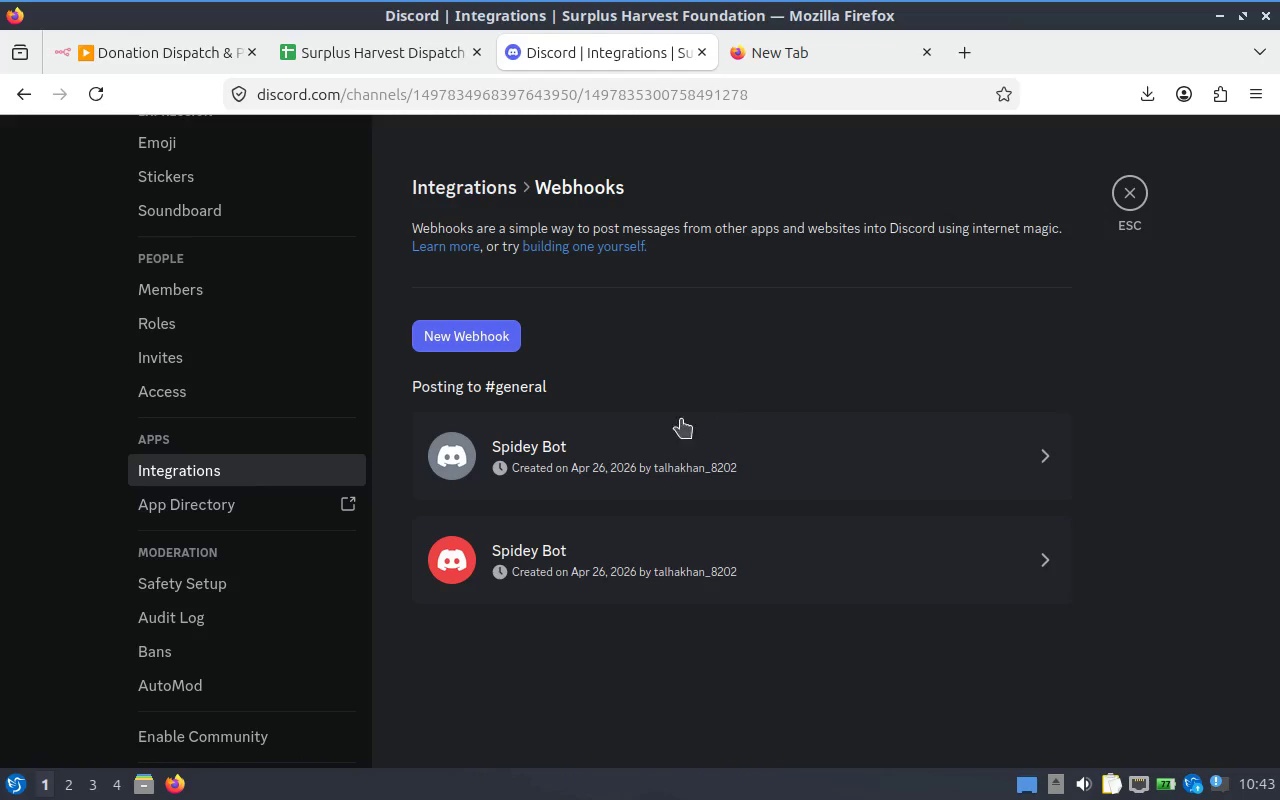 
wait(5.0)
 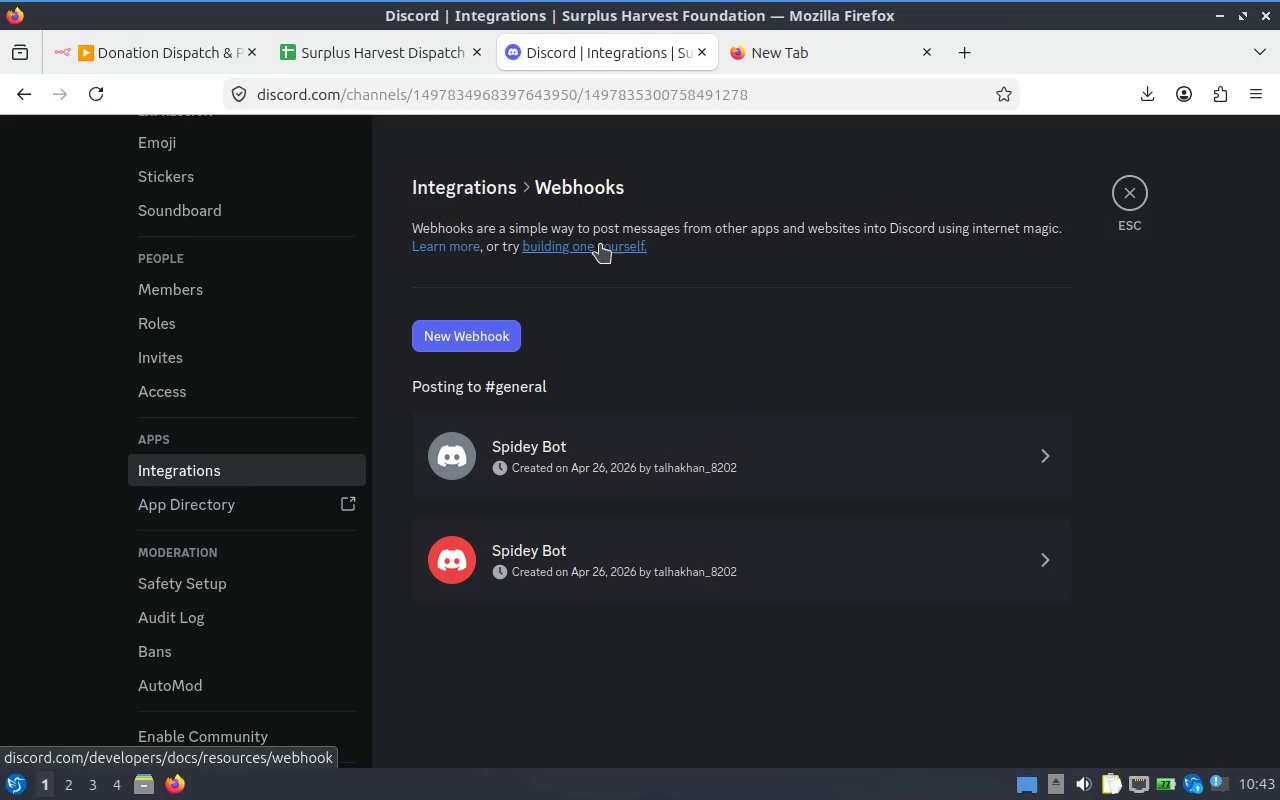 
left_click([965, 459])
 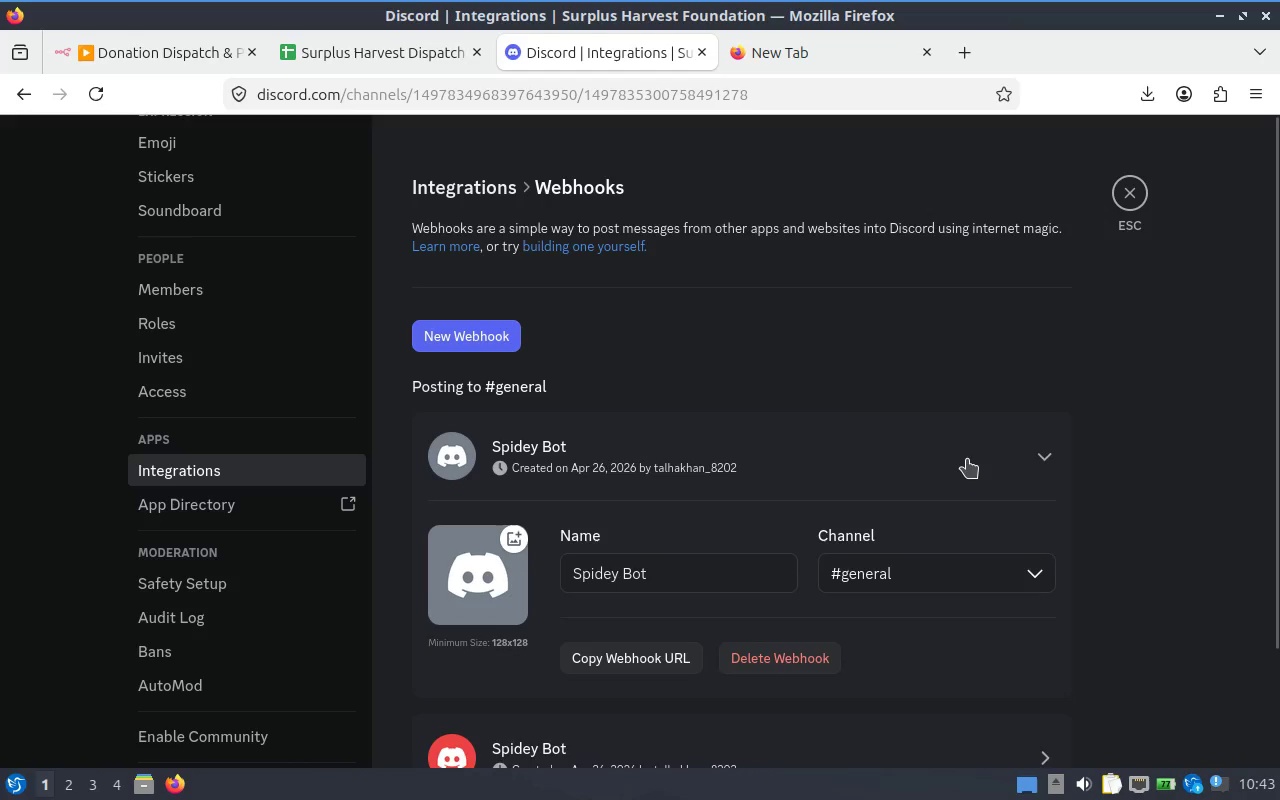 
scroll: coordinate [969, 466], scroll_direction: down, amount: 2.0
 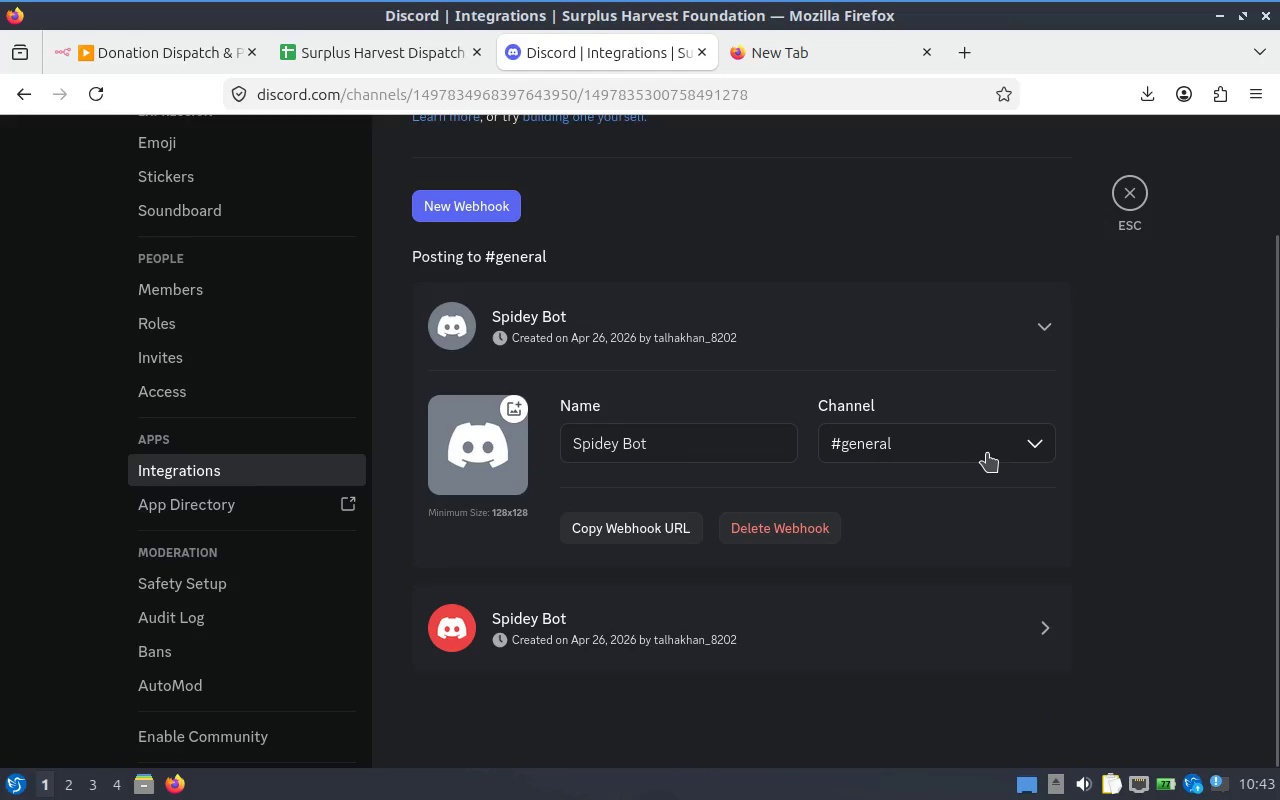 
left_click([968, 448])
 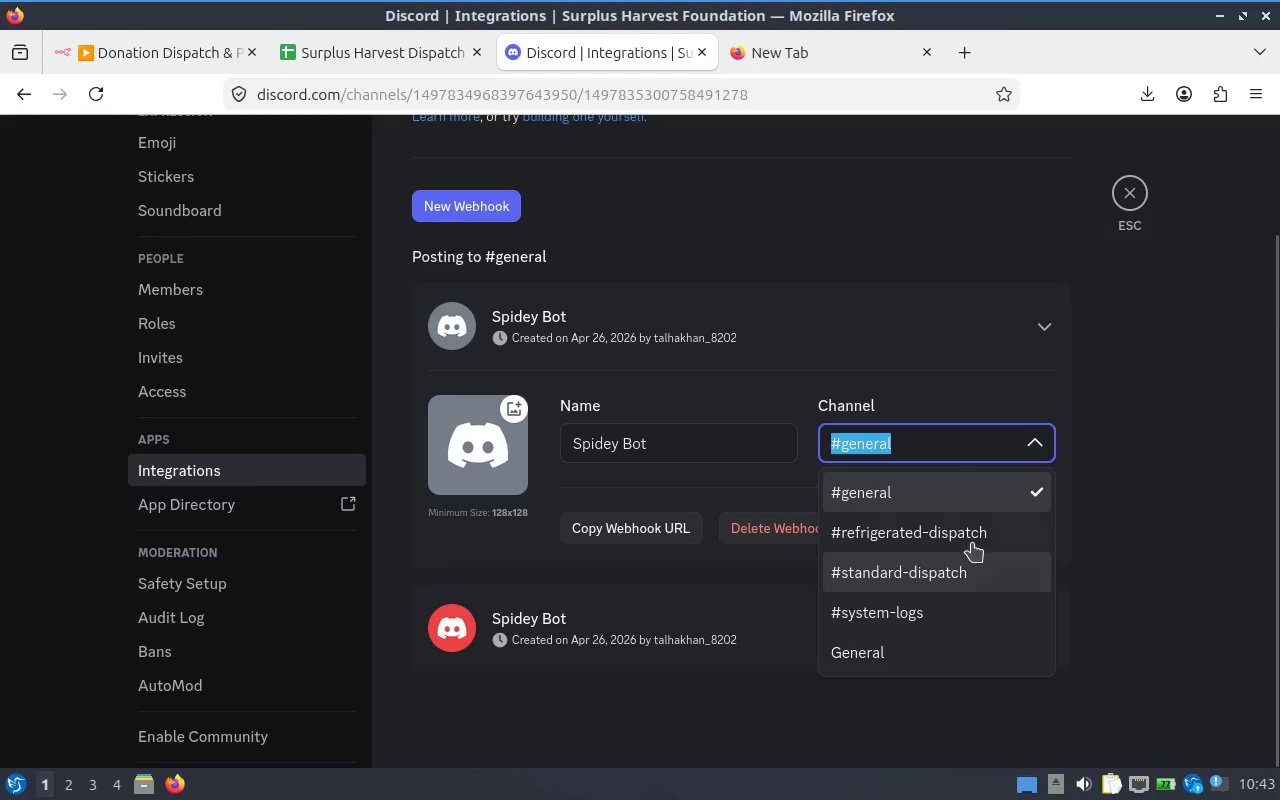 
left_click([965, 528])
 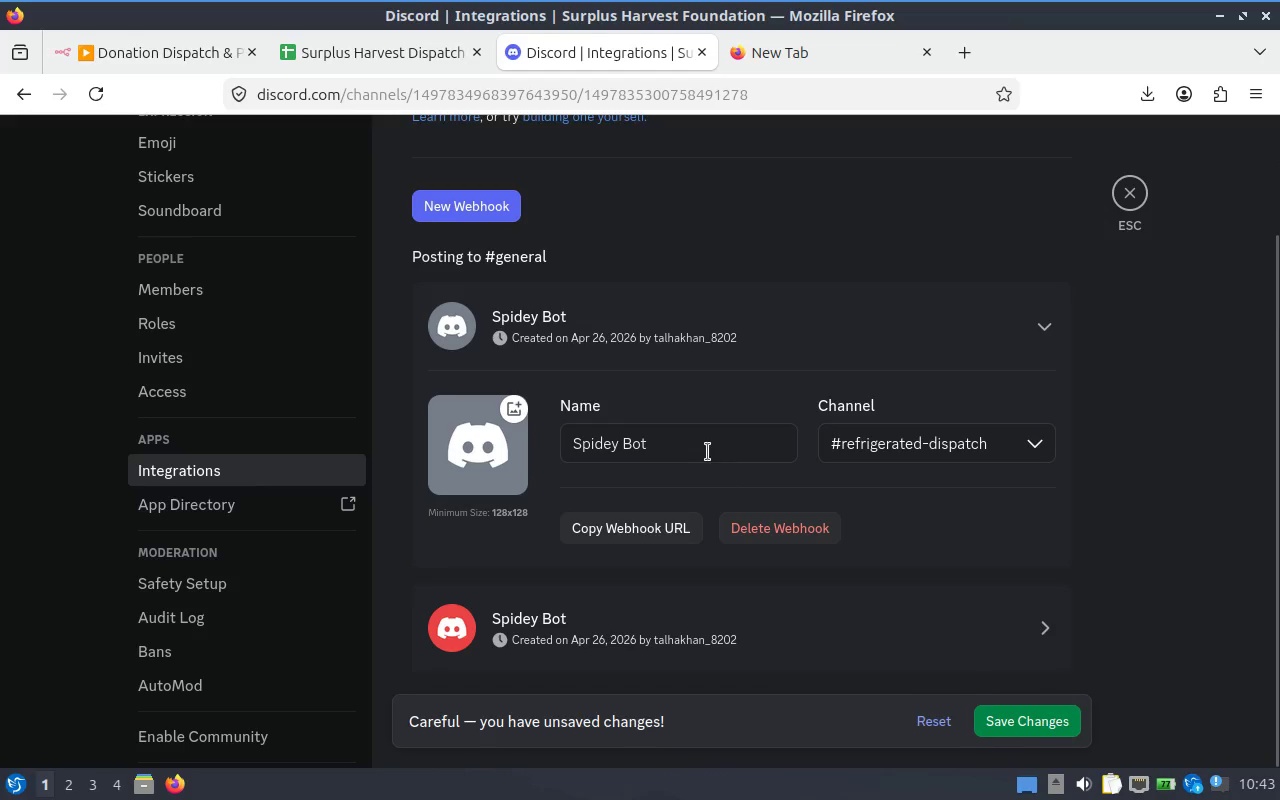 
left_click_drag(start_coordinate=[710, 451], to_coordinate=[518, 439])
 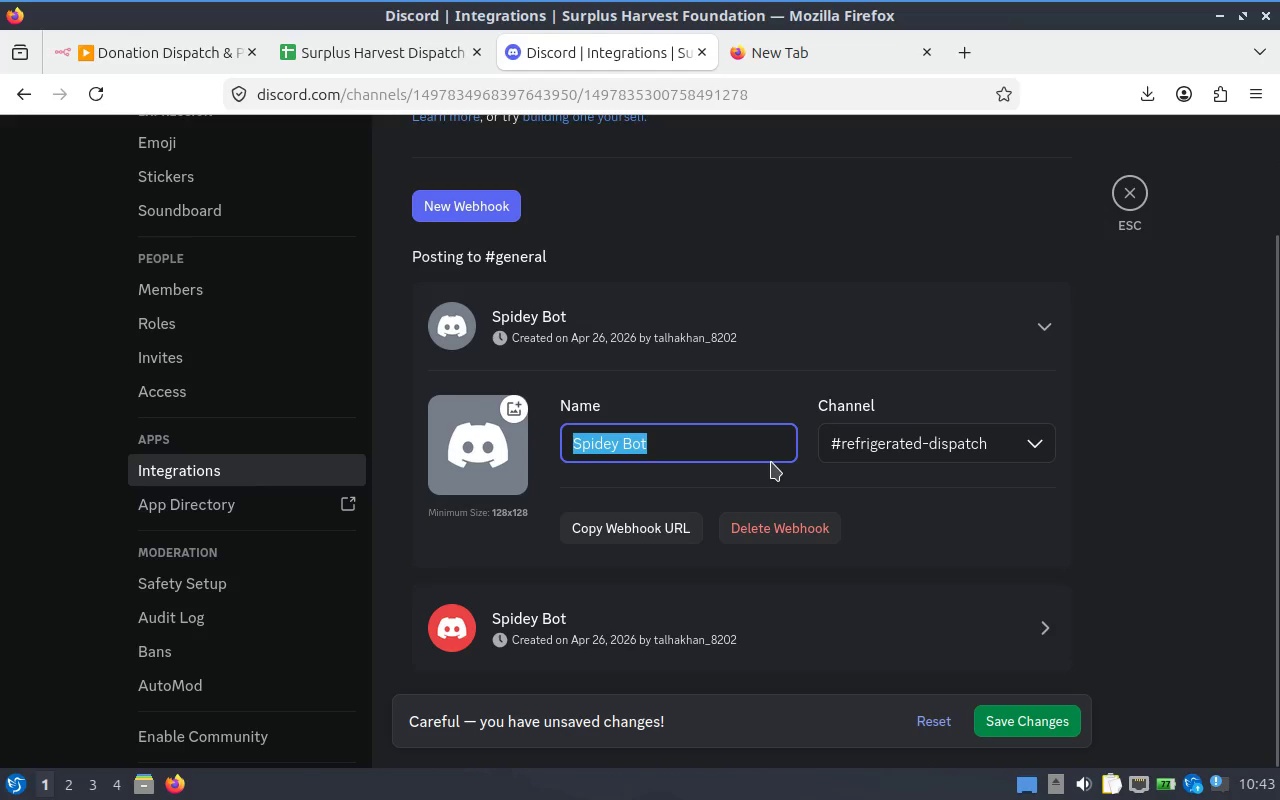 
type(refrigerated-web)
key(Backspace)
key(Backspace)
key(Backspace)
type(dispatch-we)
key(Backspace)
type(b)
key(Backspace)
type(h)
 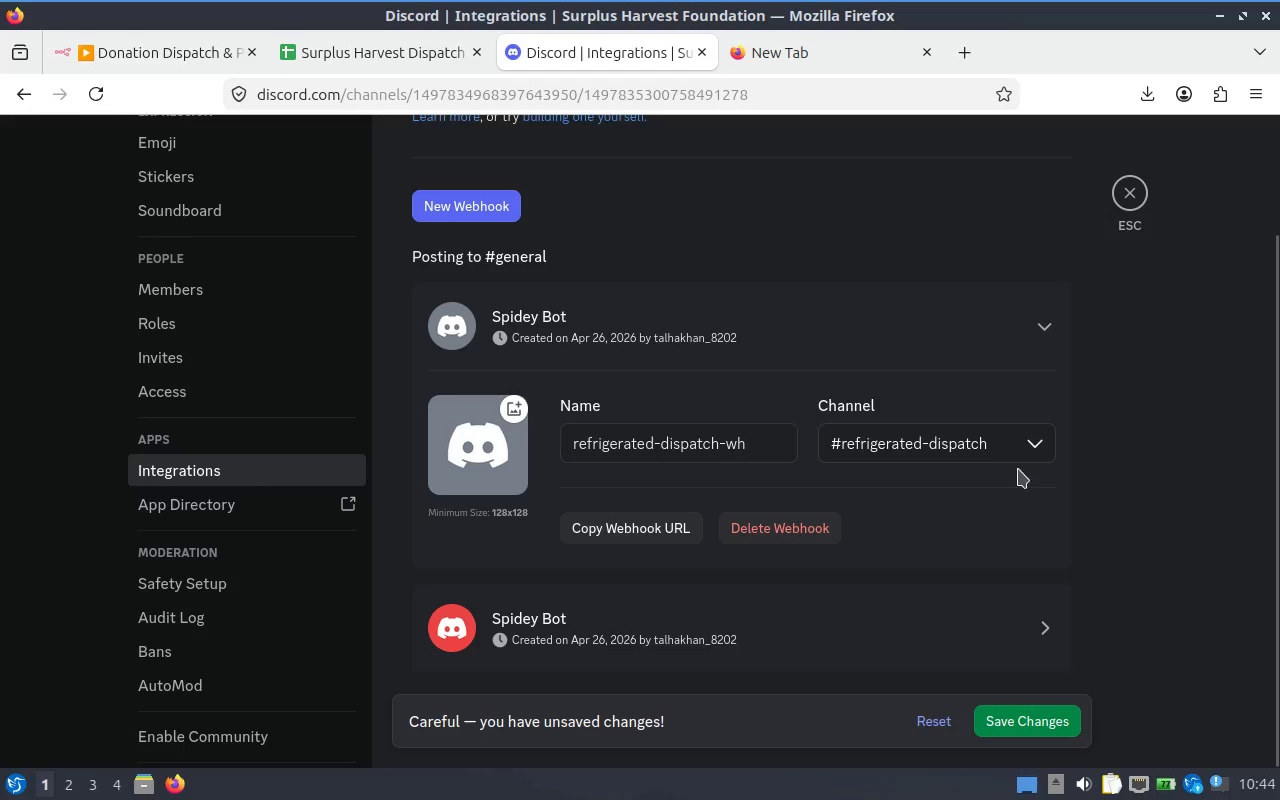 
wait(6.47)
 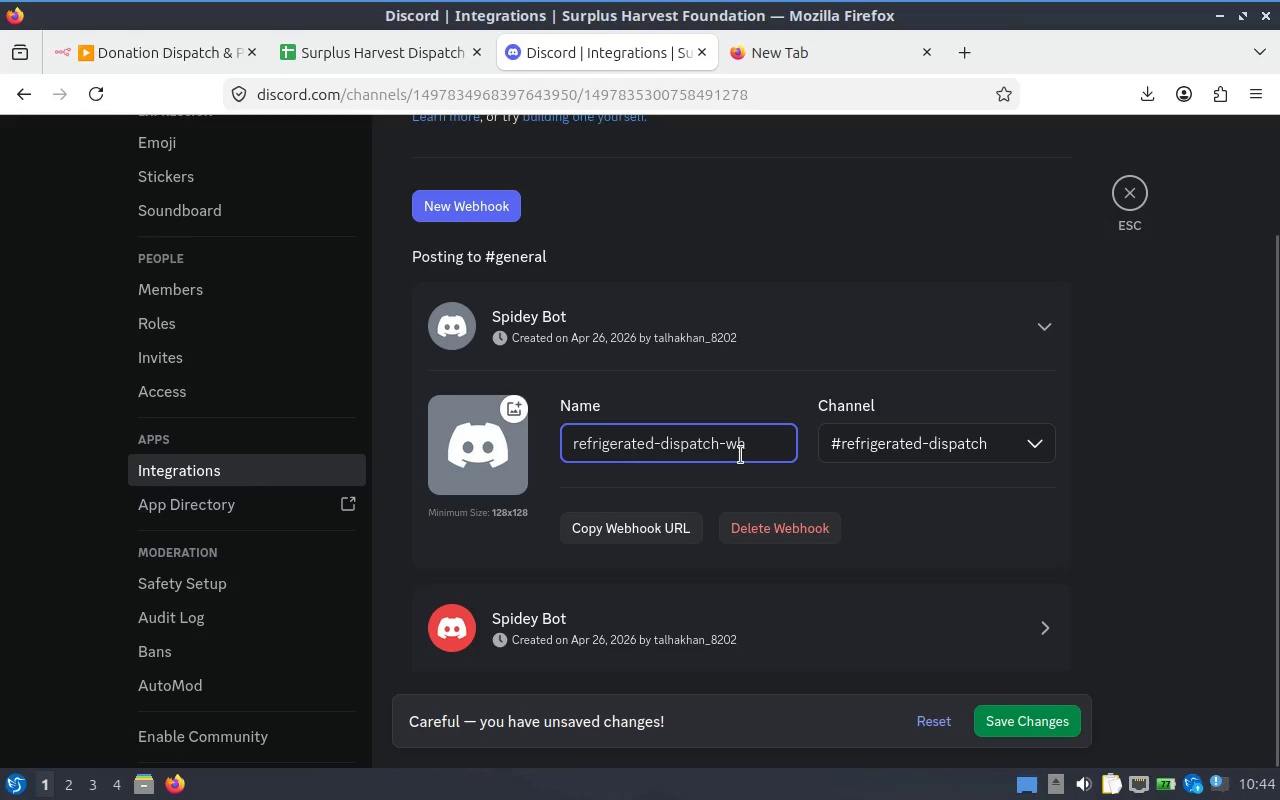 
left_click([640, 533])
 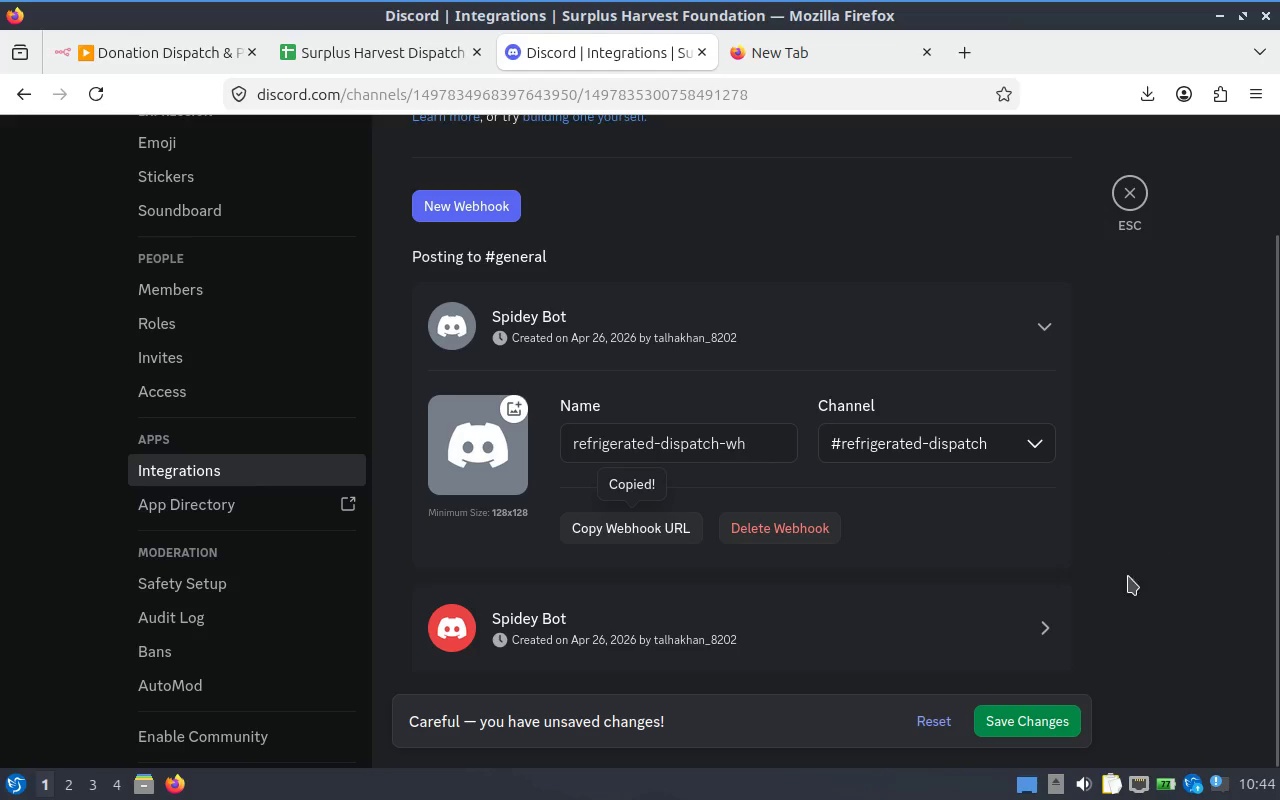 
left_click([1065, 624])
 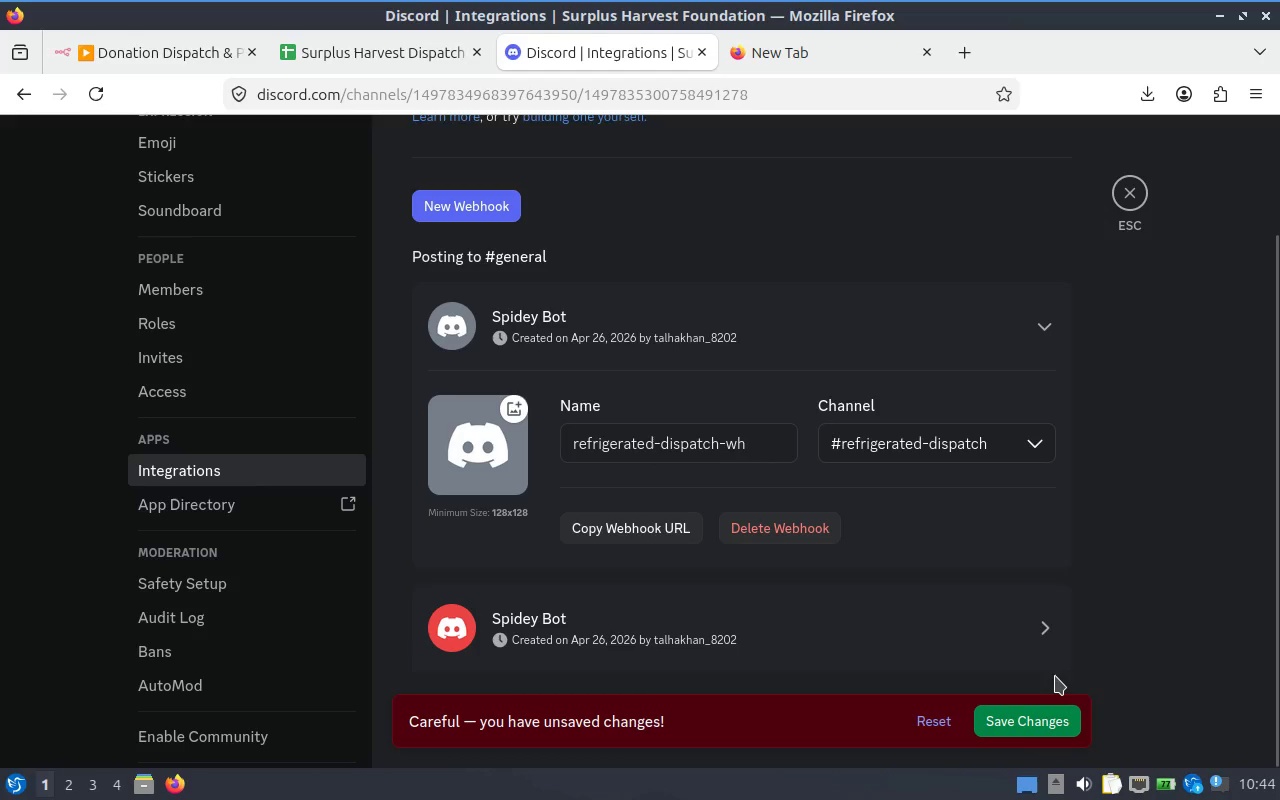 
left_click([1053, 708])
 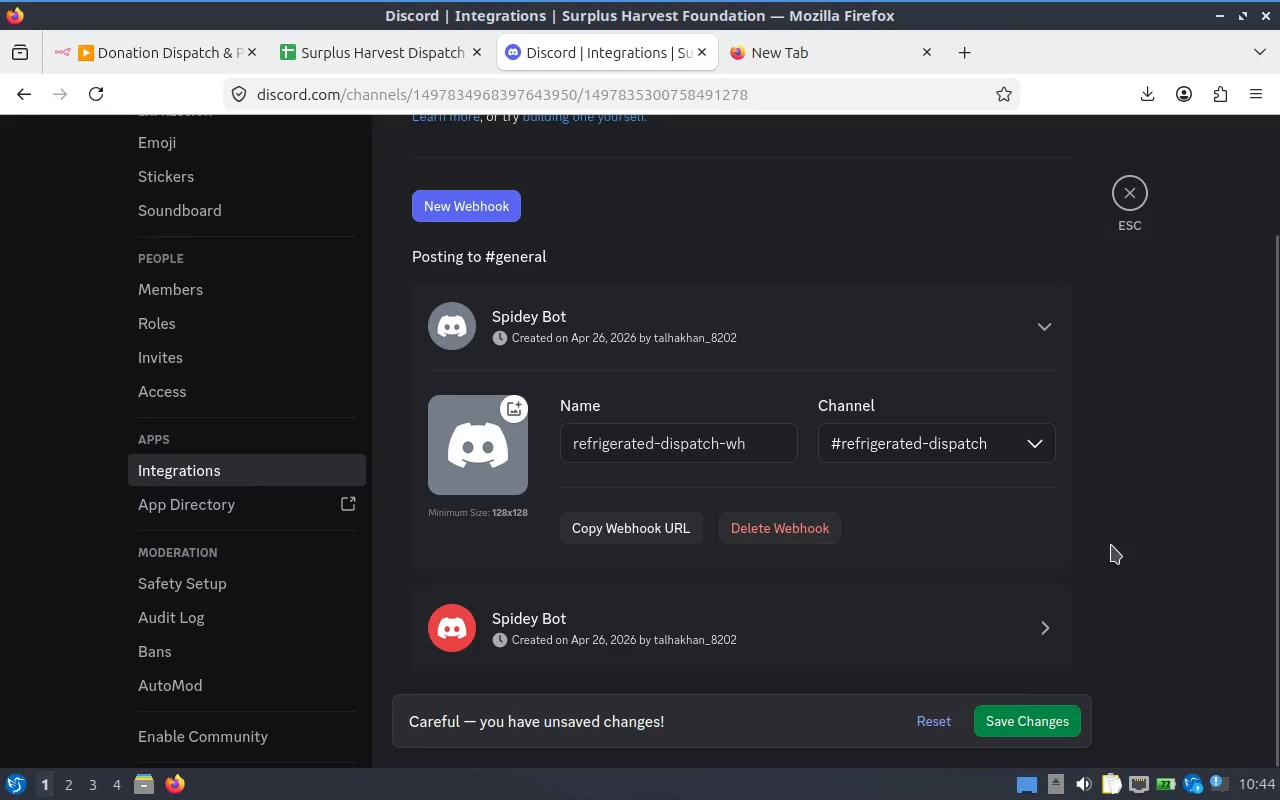 
scroll: coordinate [1111, 545], scroll_direction: down, amount: 2.0
 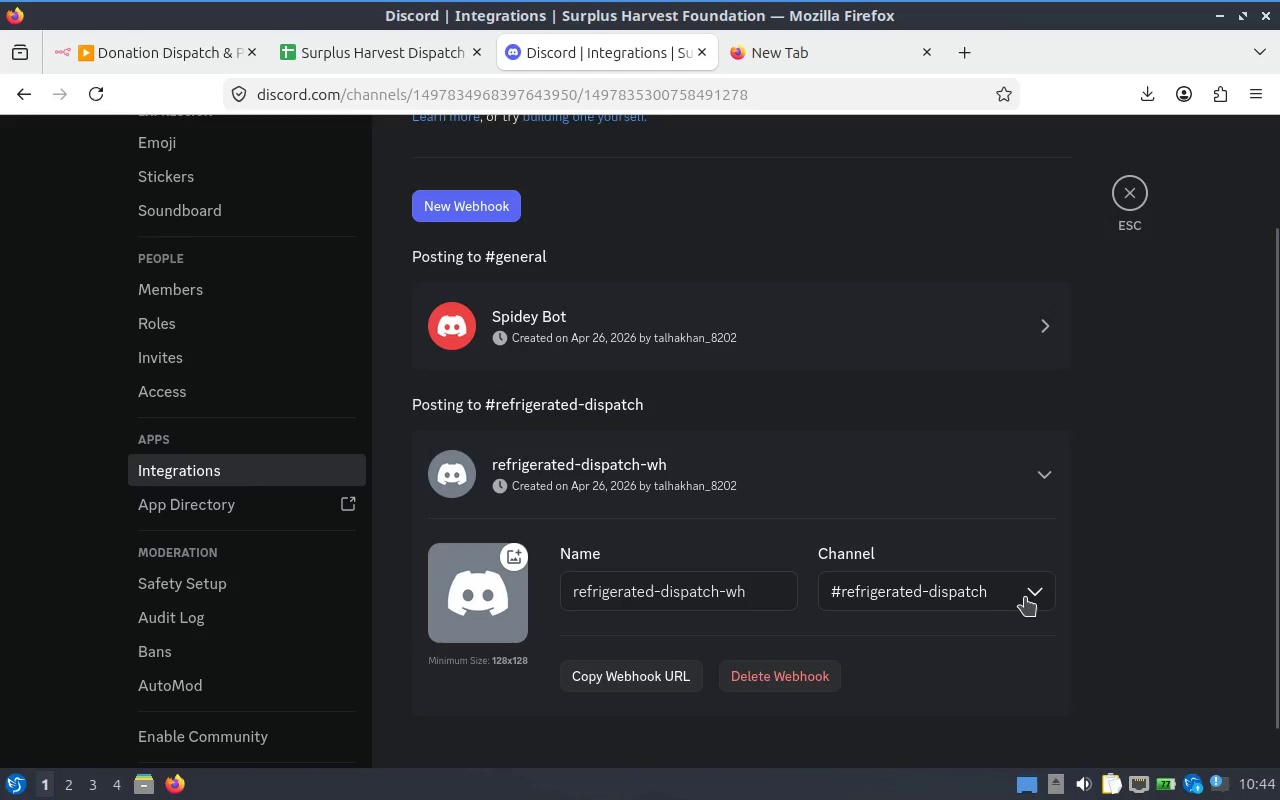 
scroll: coordinate [1015, 499], scroll_direction: none, amount: 0.0
 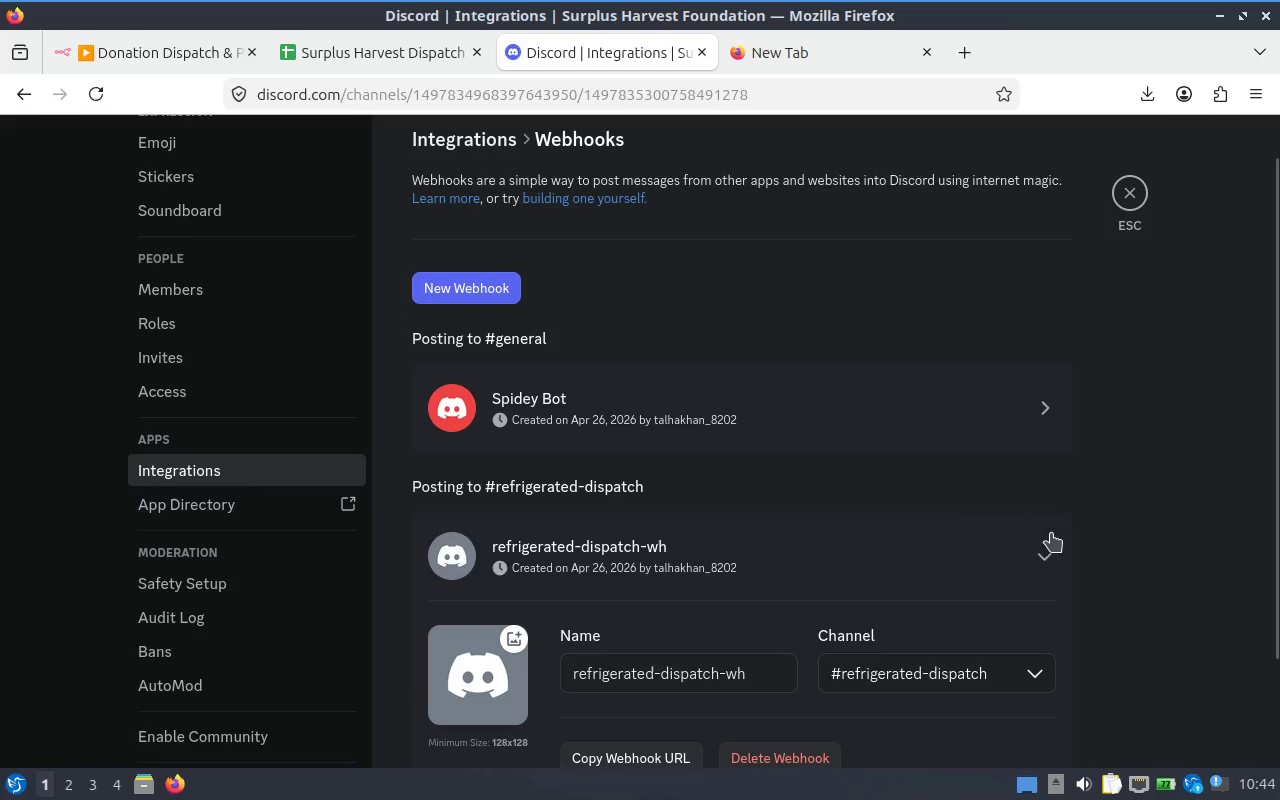 
left_click([1050, 550])
 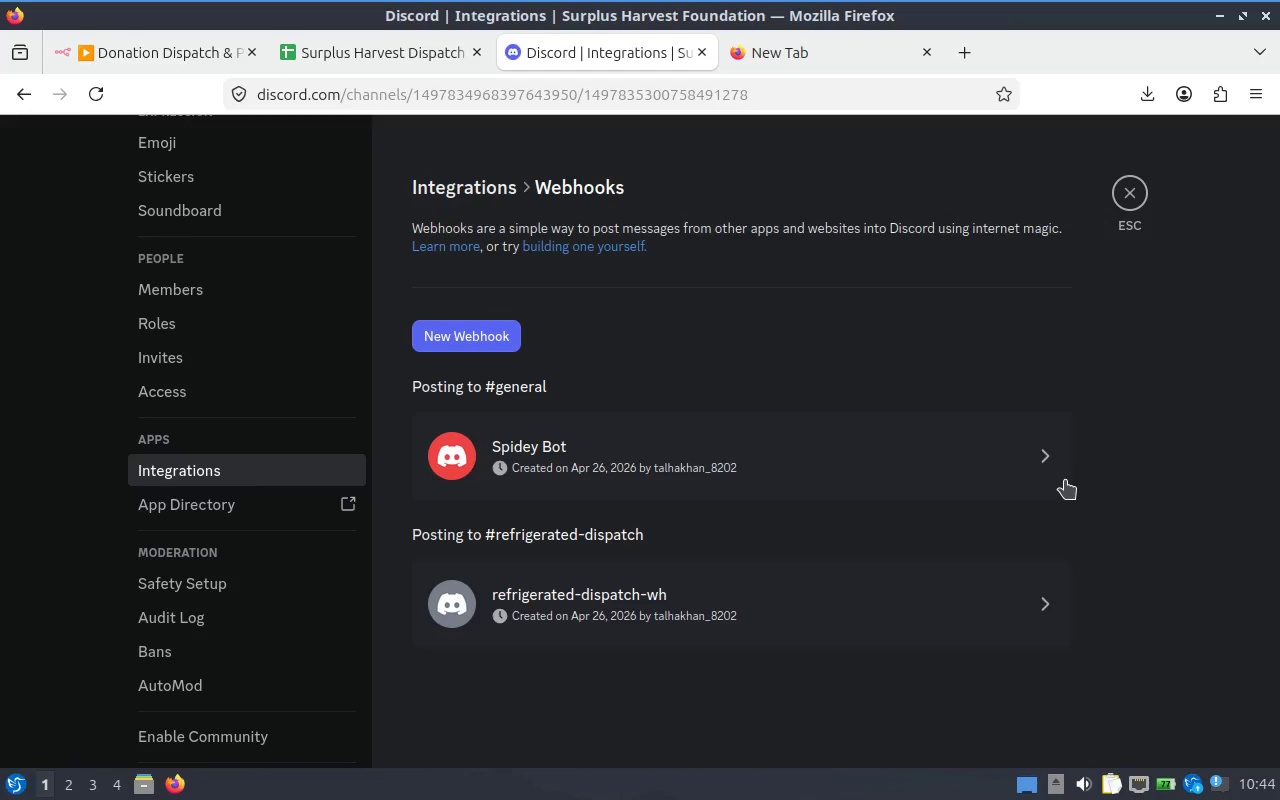 
left_click([1054, 487])
 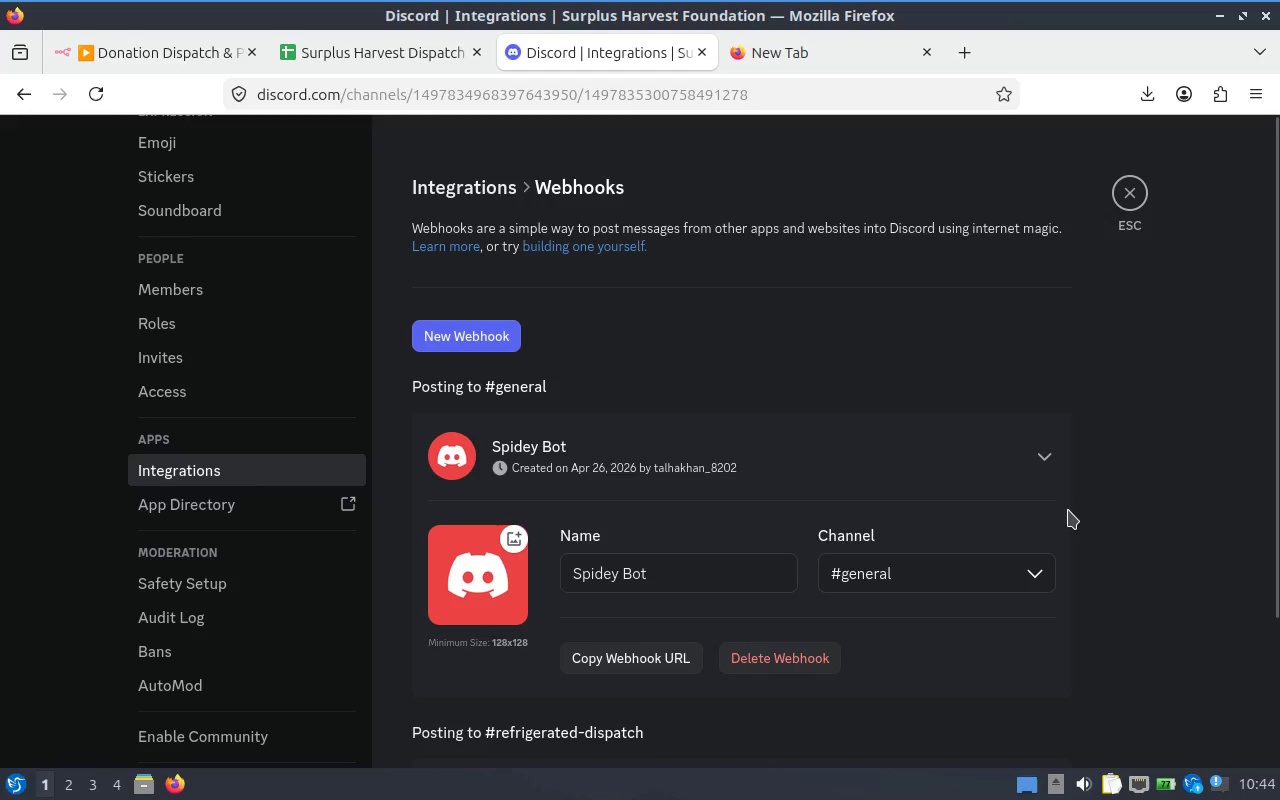 
scroll: coordinate [1068, 509], scroll_direction: down, amount: 3.0
 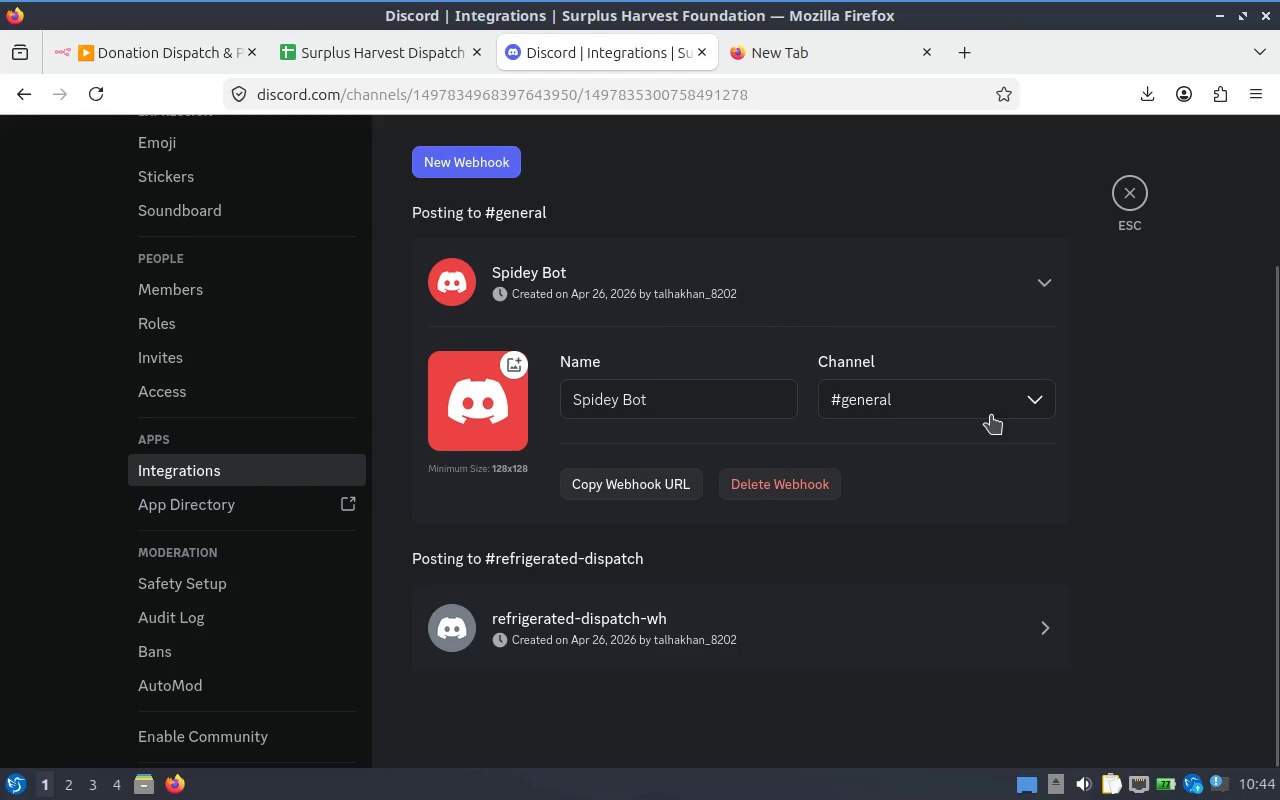 
left_click([990, 415])
 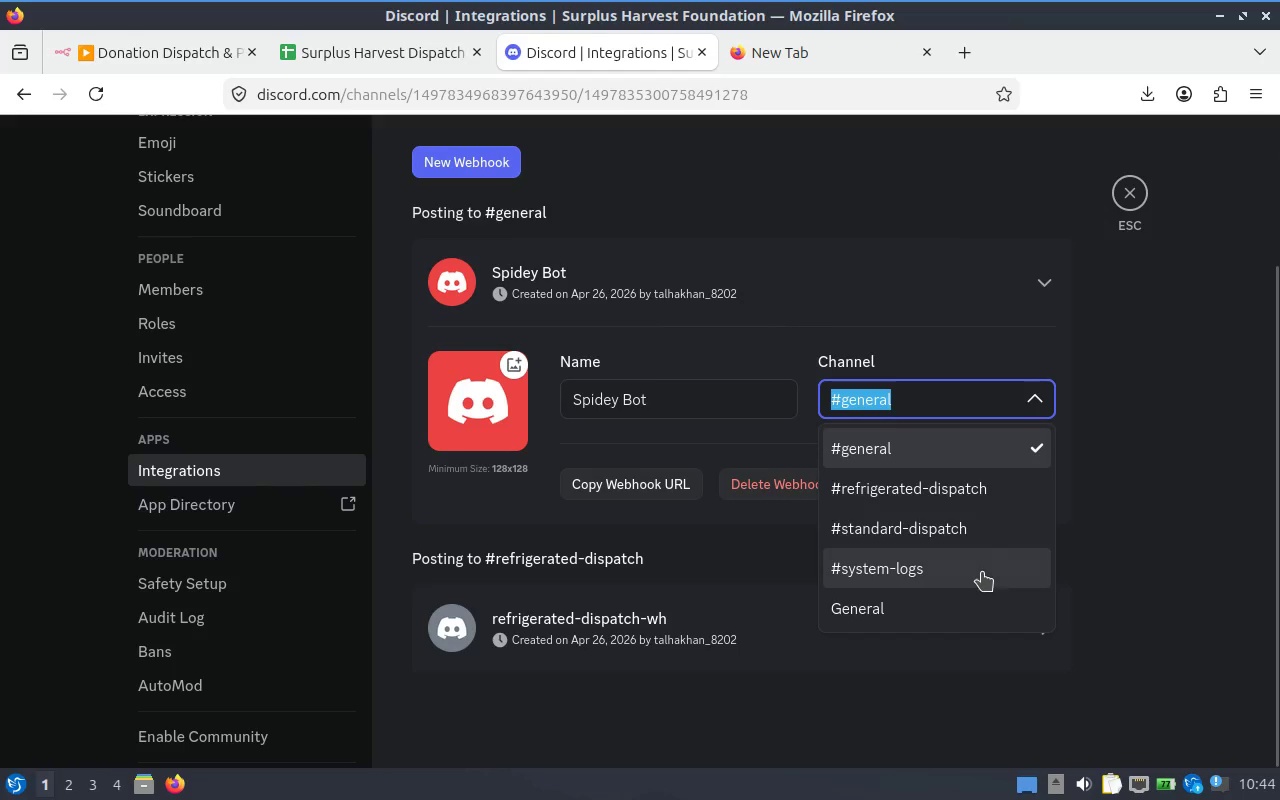 
left_click([980, 537])
 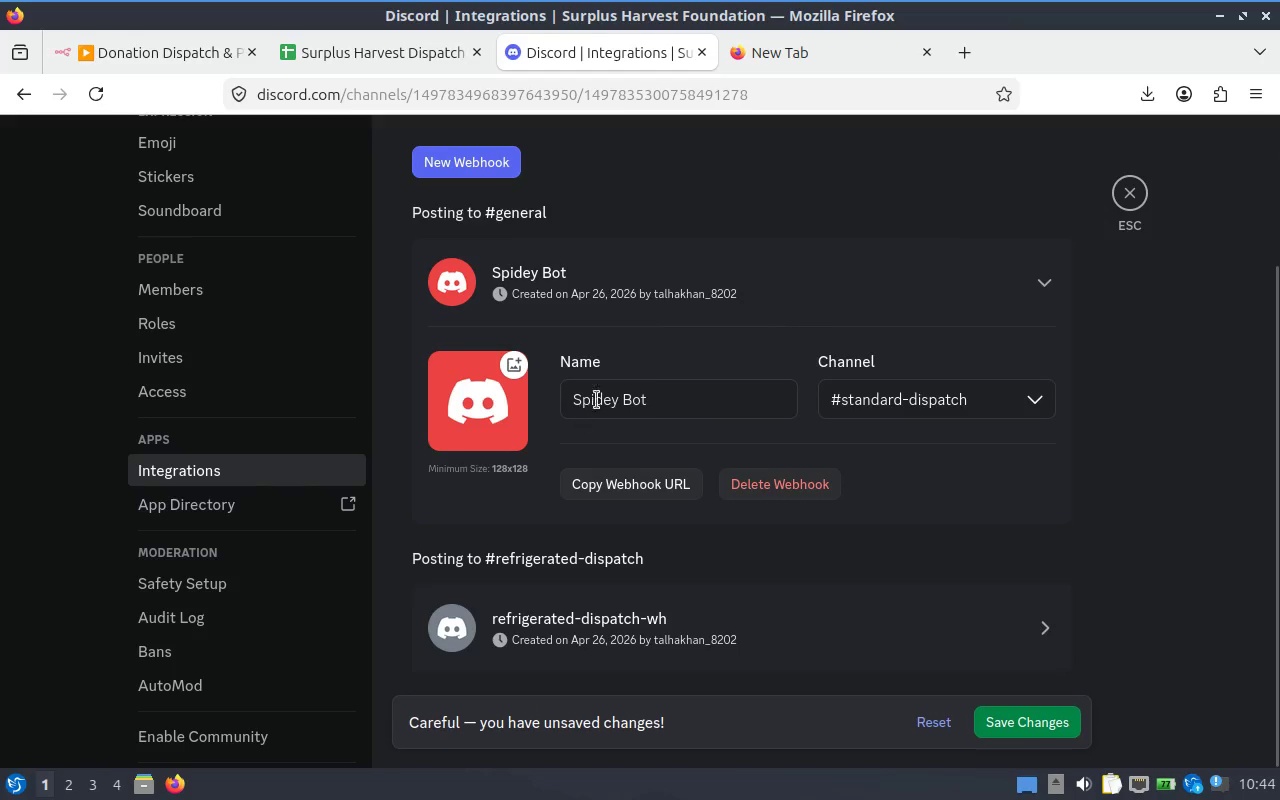 
left_click([625, 401])
 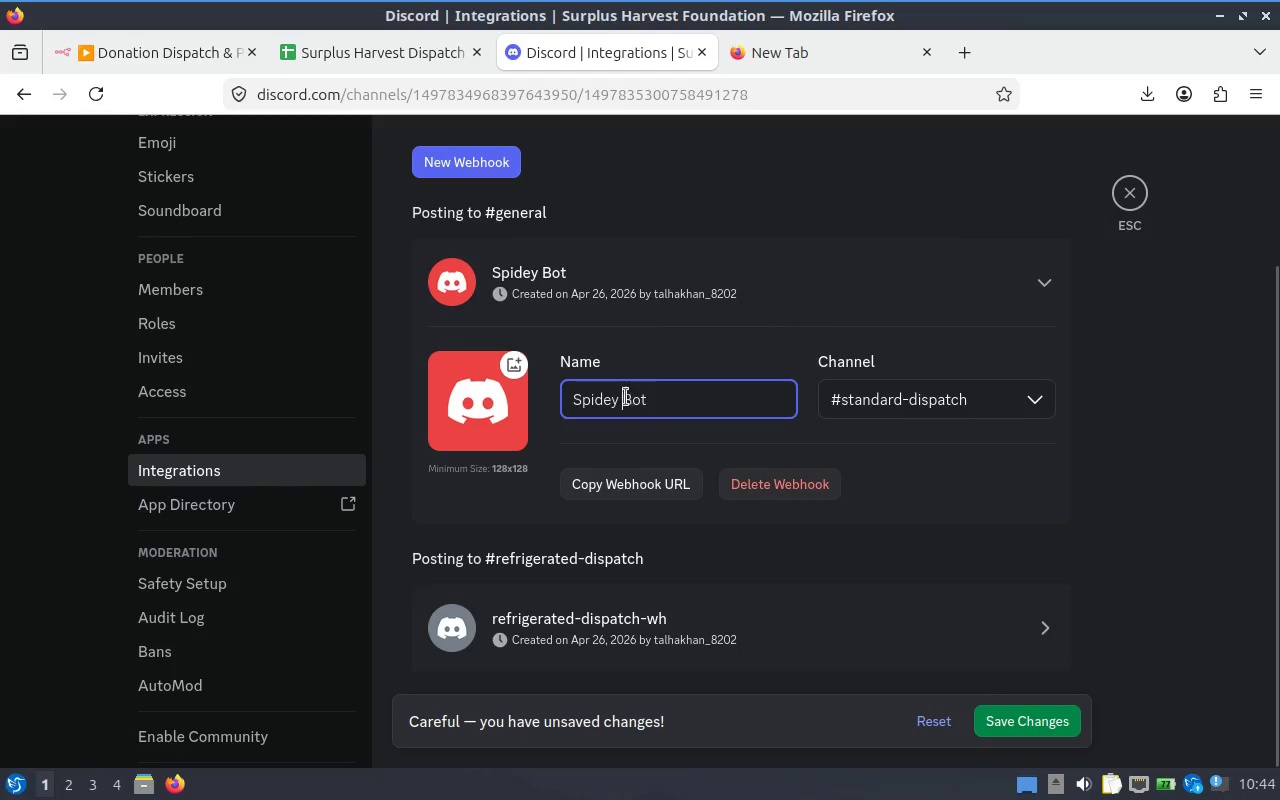 
double_click([603, 397])
 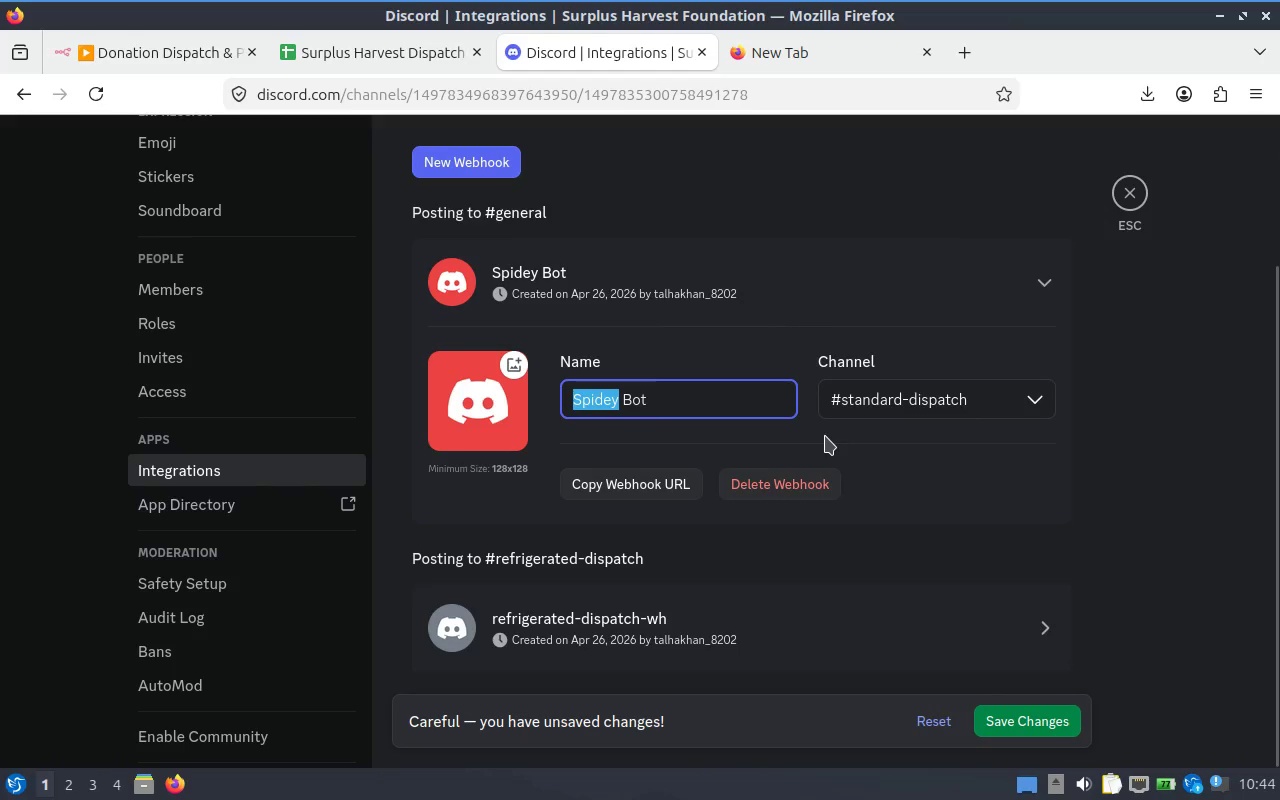 
type(S)
key(Backspace)
type(standard-dip)
key(Backspace)
type(spatch)
 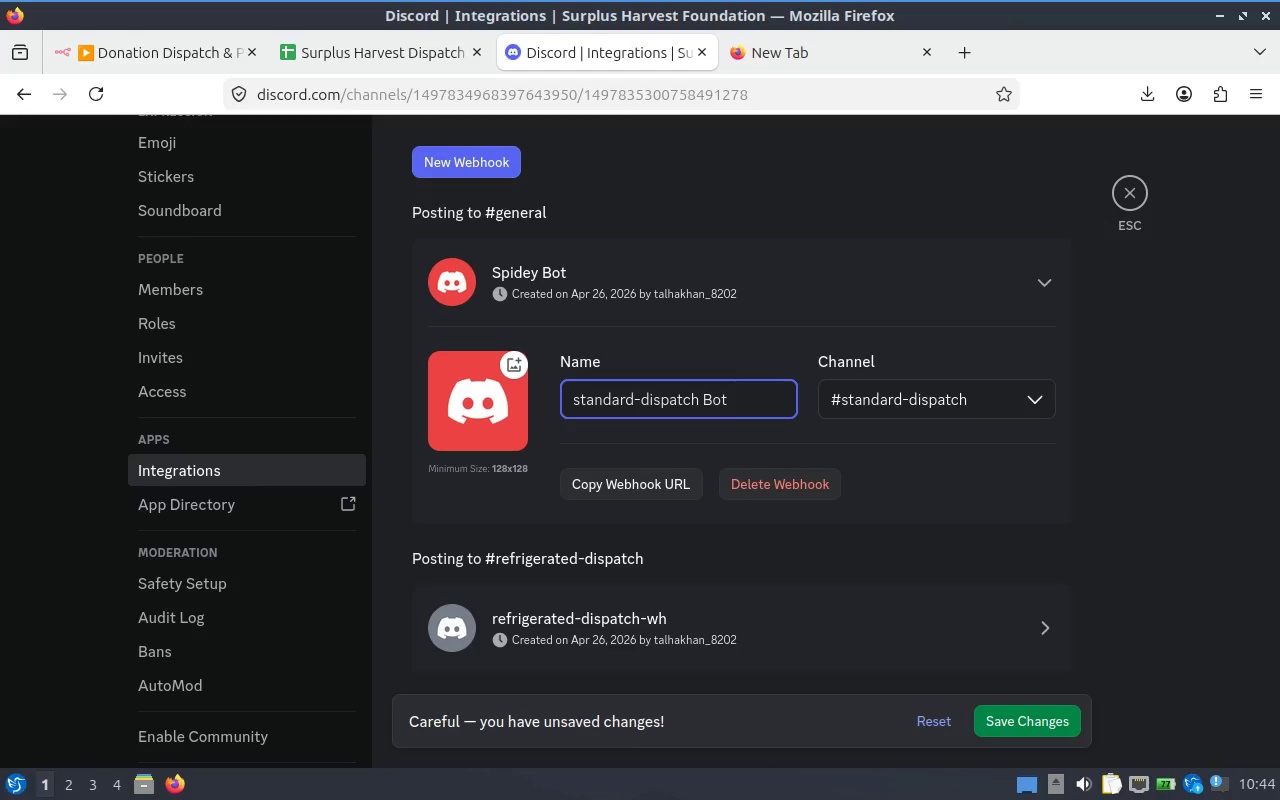 
hold_key(key=Delete, duration=0.88)
 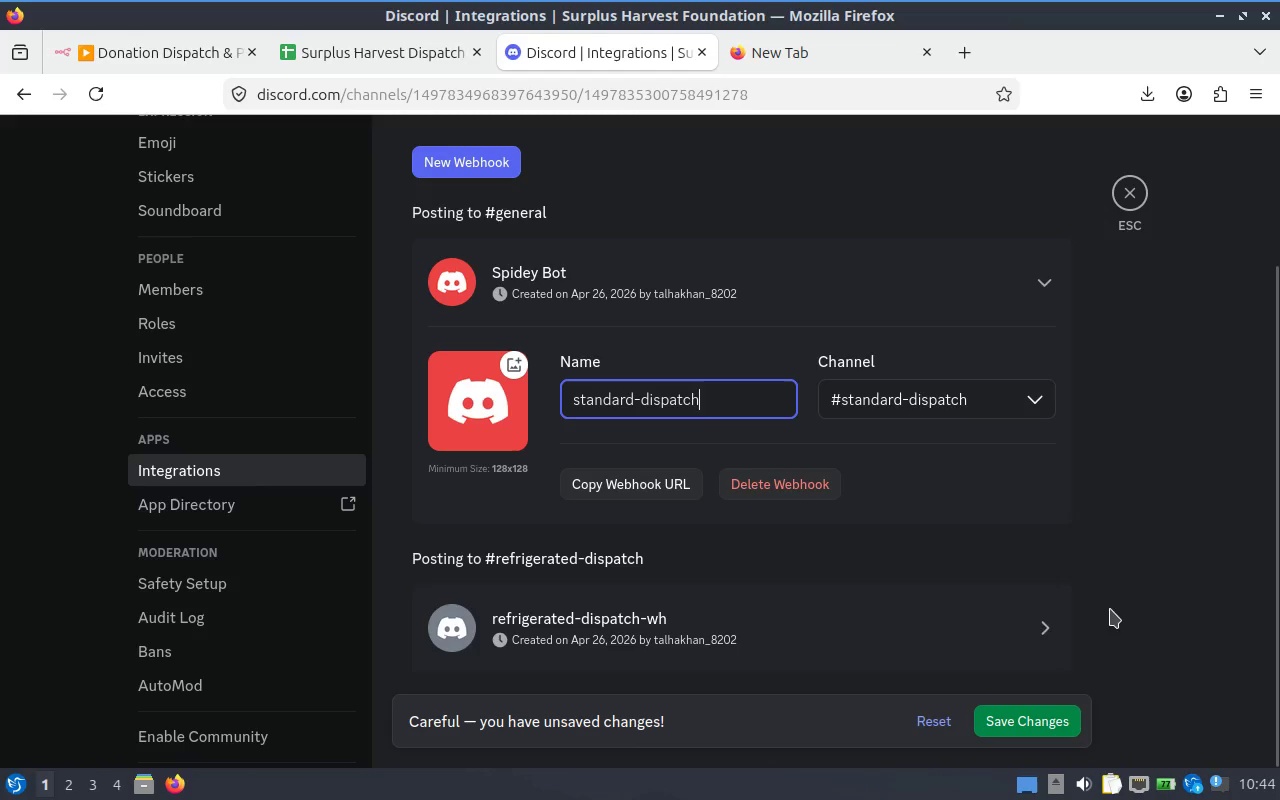 
left_click([1015, 639])
 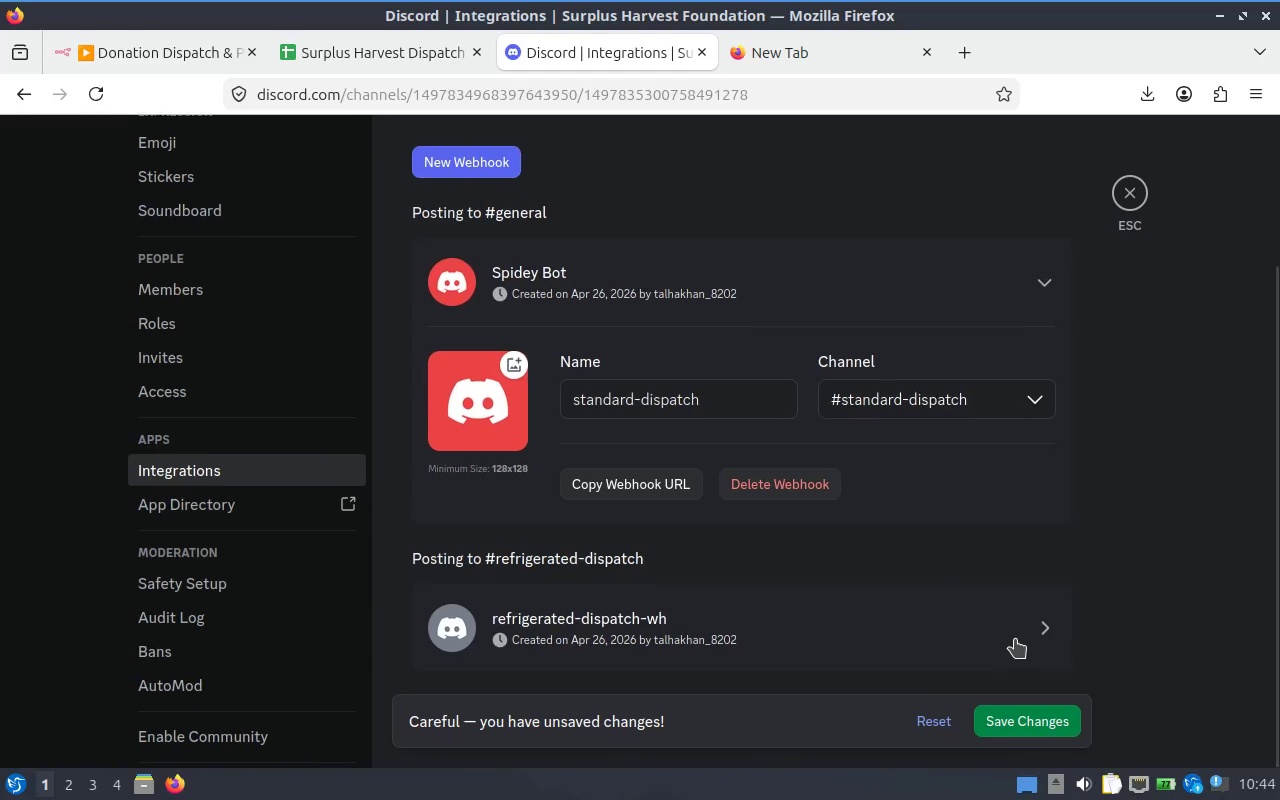 
left_click([1015, 639])
 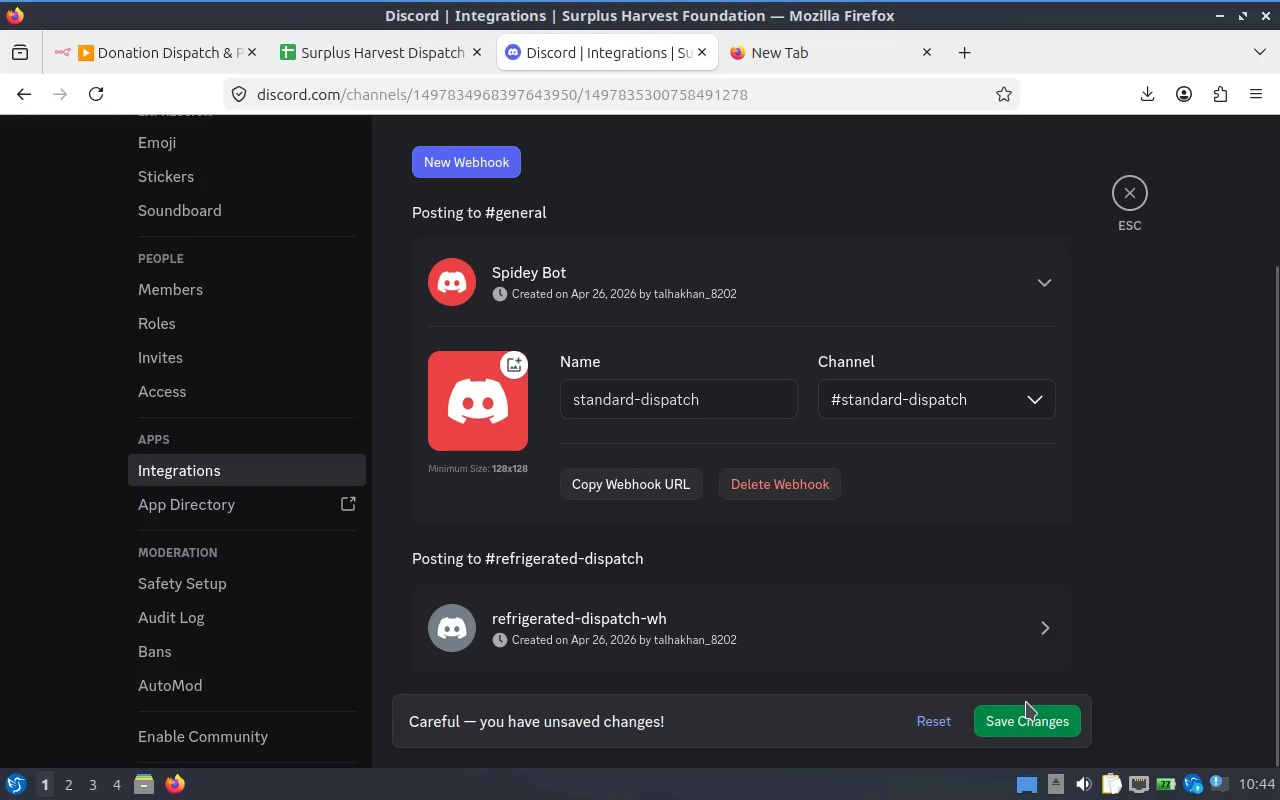 
left_click([1029, 715])
 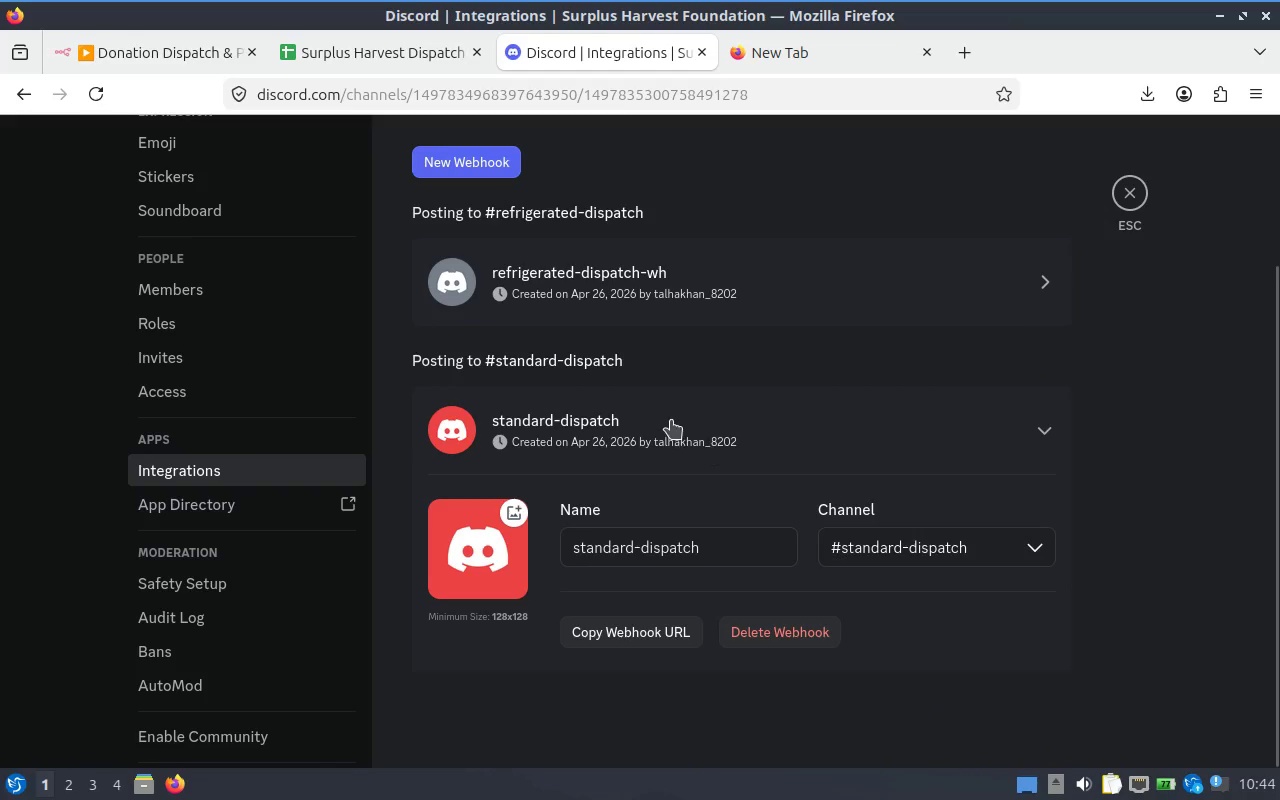 
left_click([950, 285])
 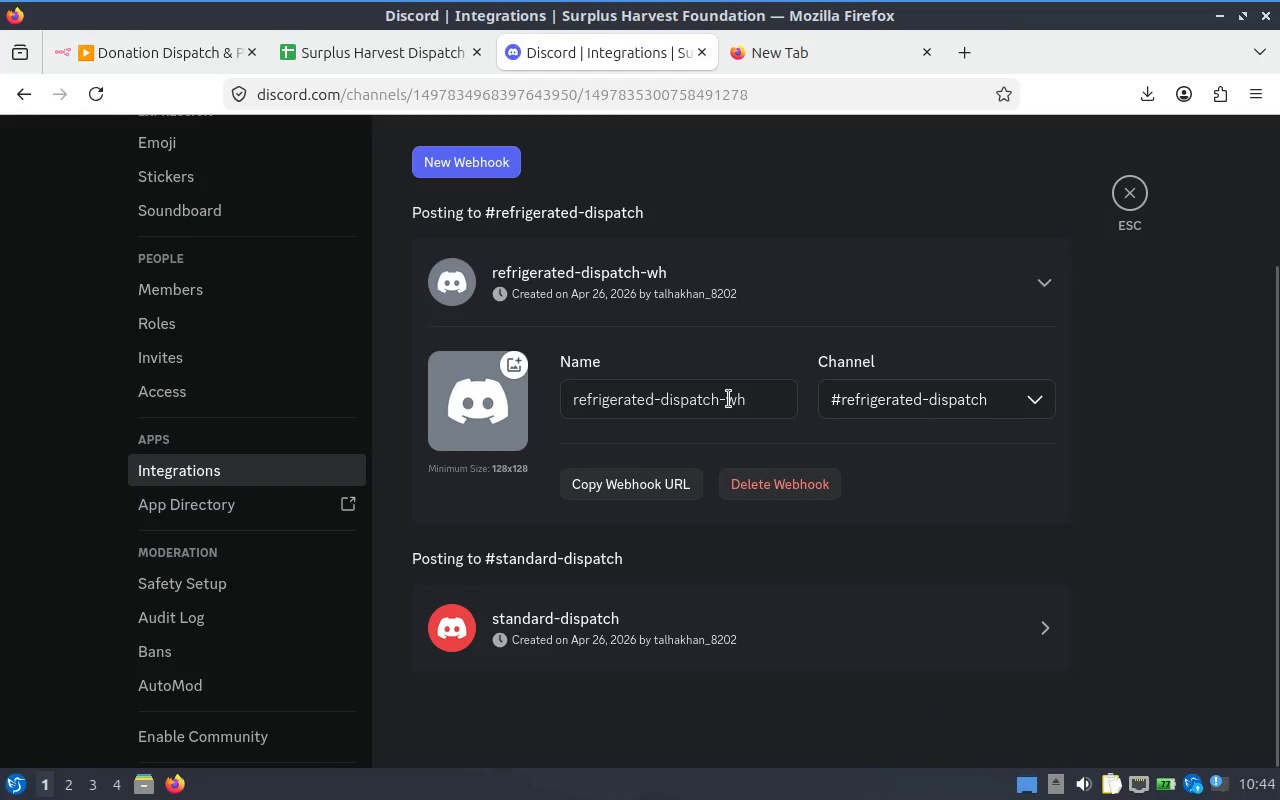 
left_click([796, 399])
 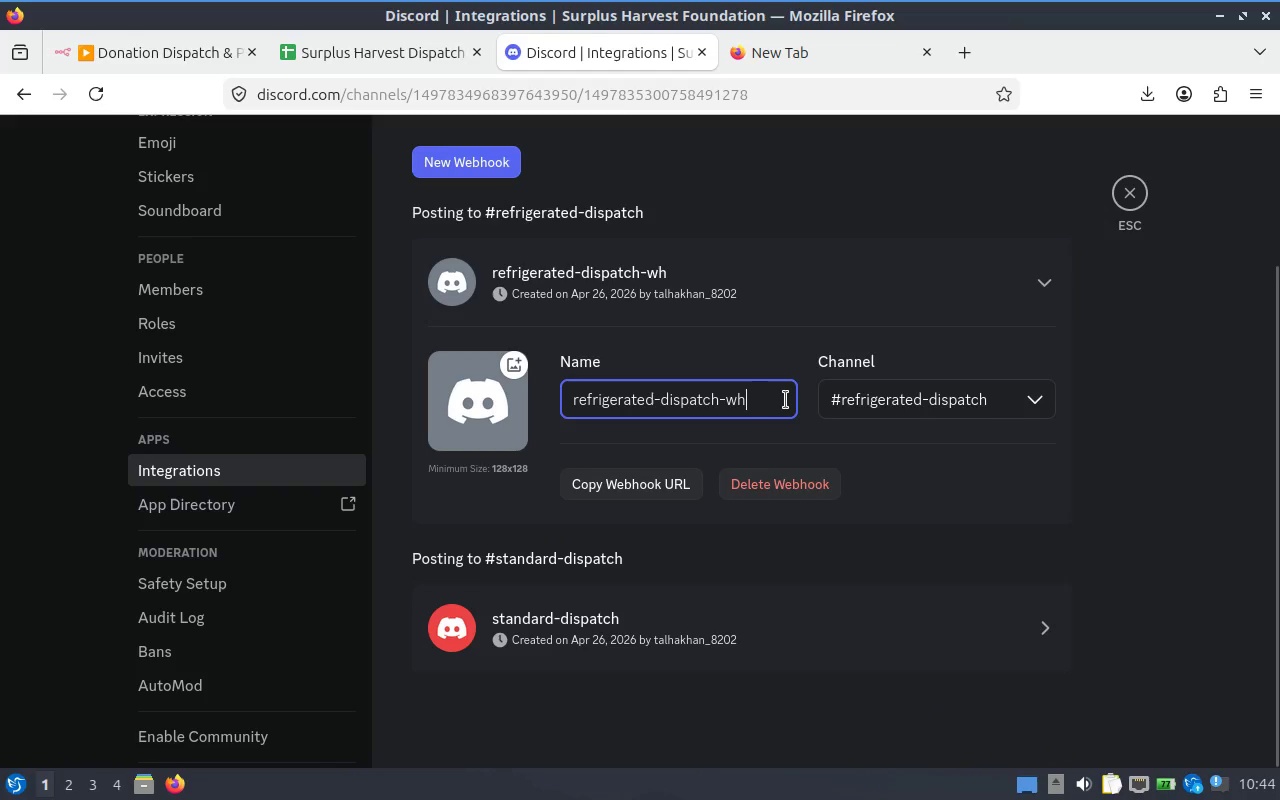 
key(Backspace)
 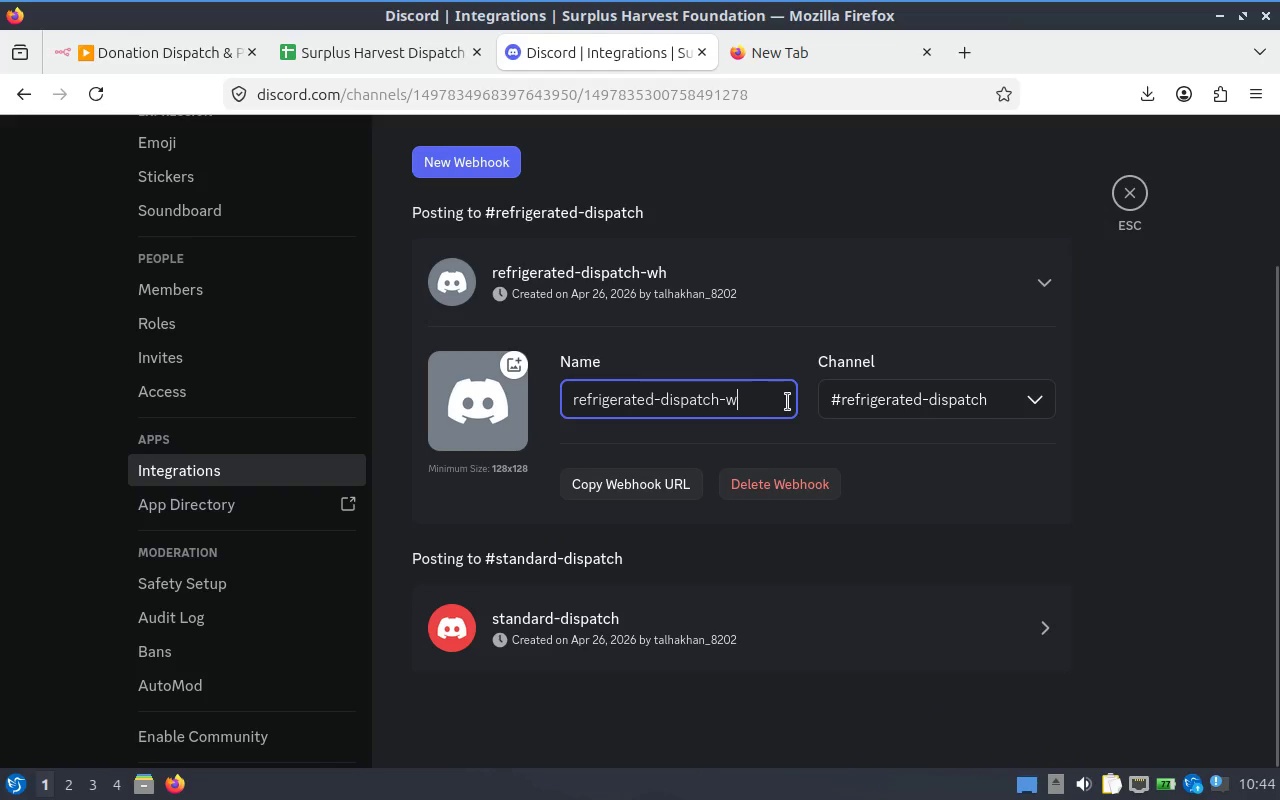 
key(Backspace)
 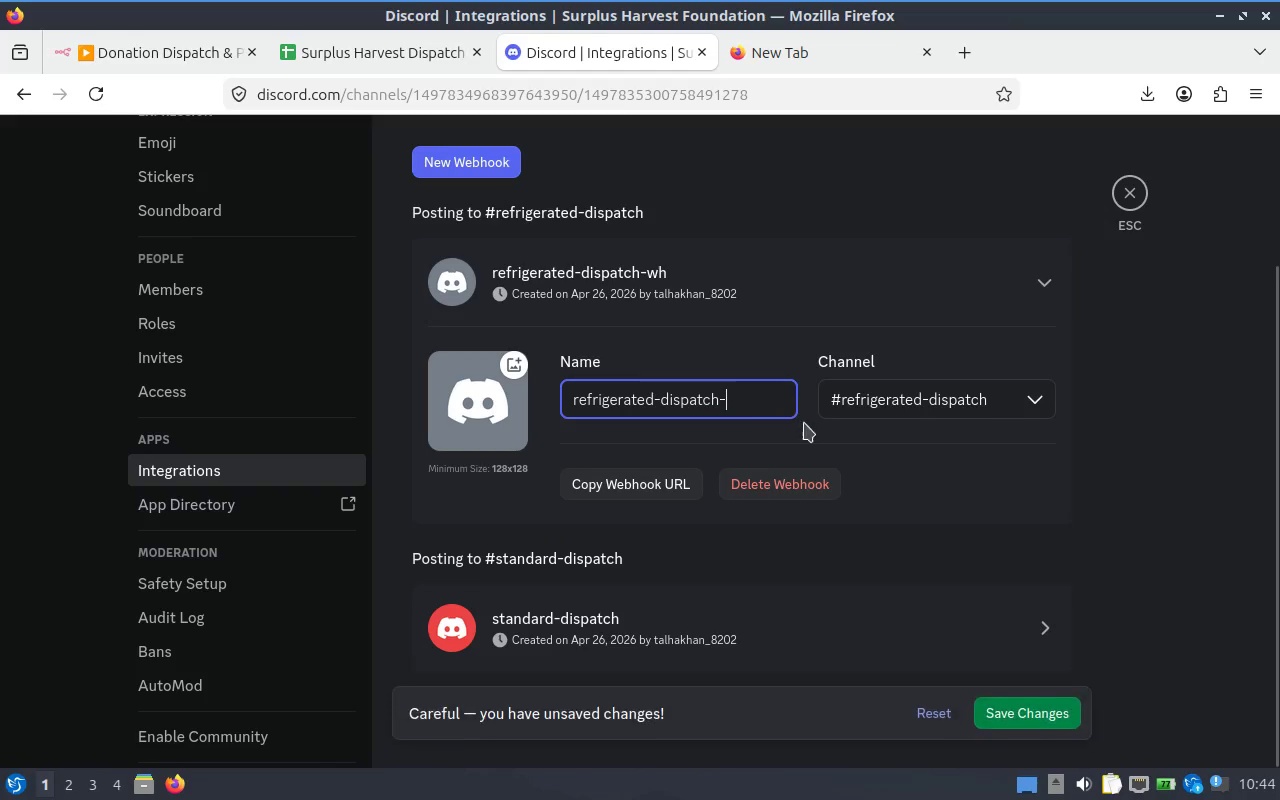 
key(Backspace)
 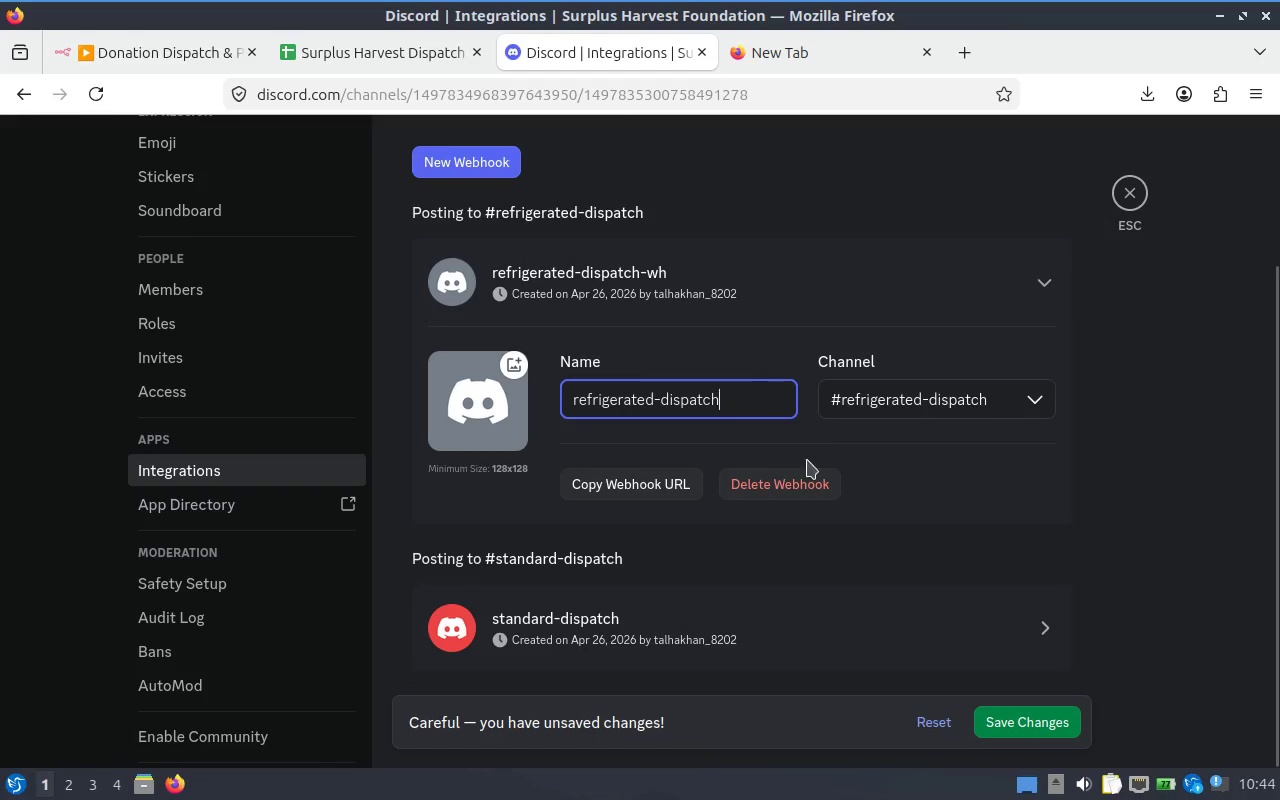 
key(Backspace)
 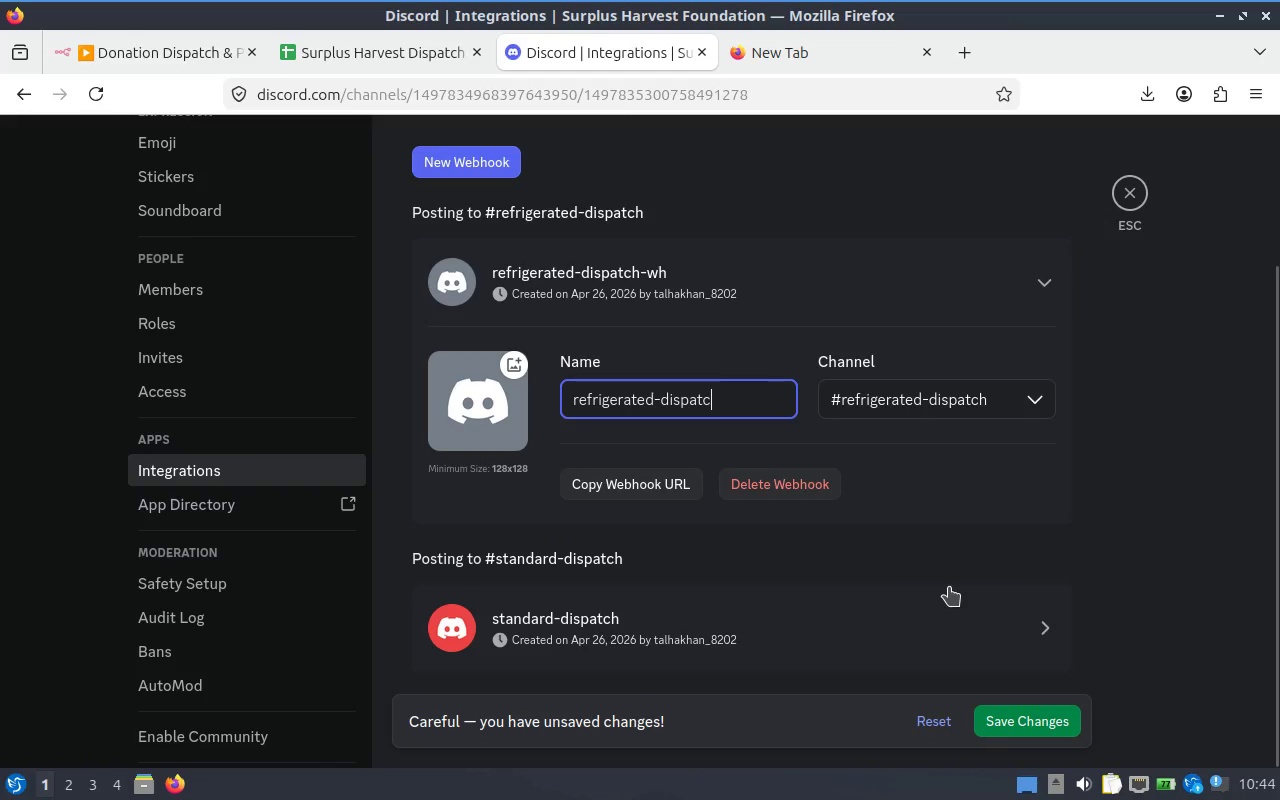 
key(H)
 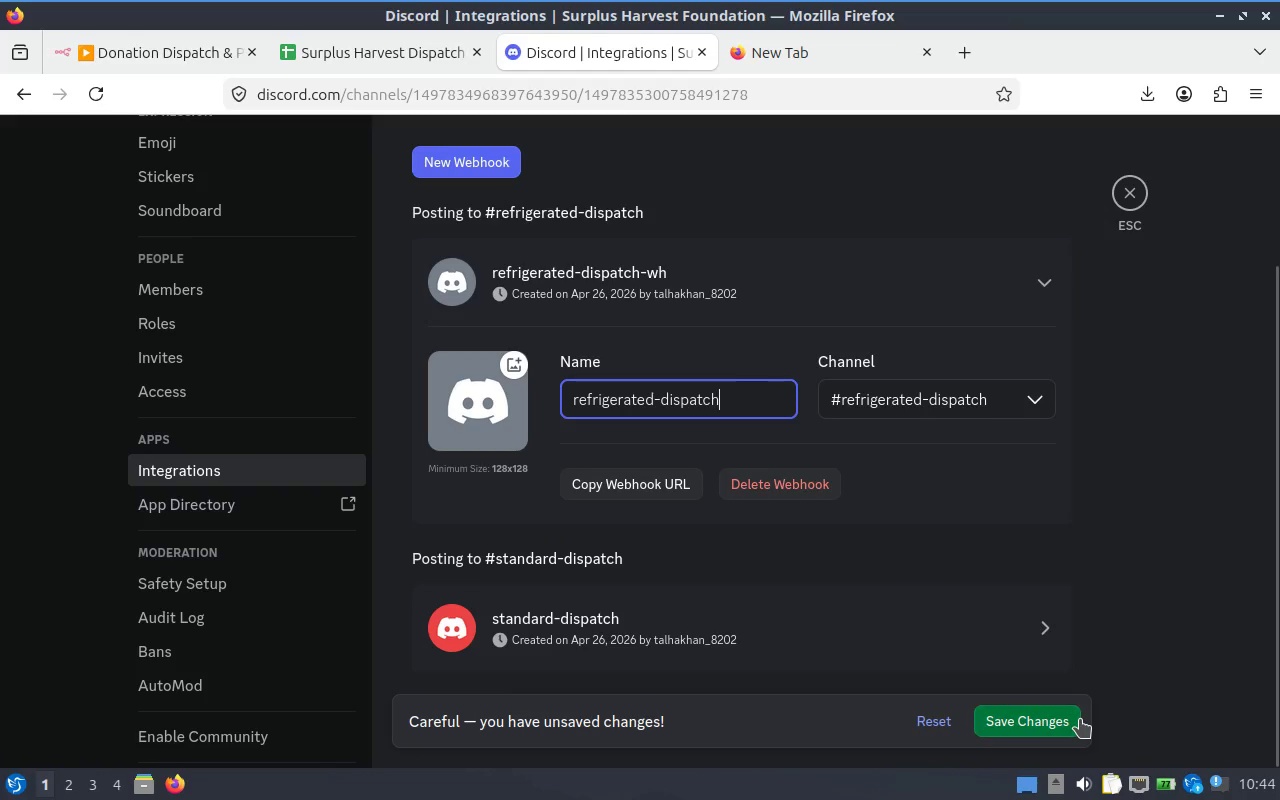 
left_click([1071, 716])
 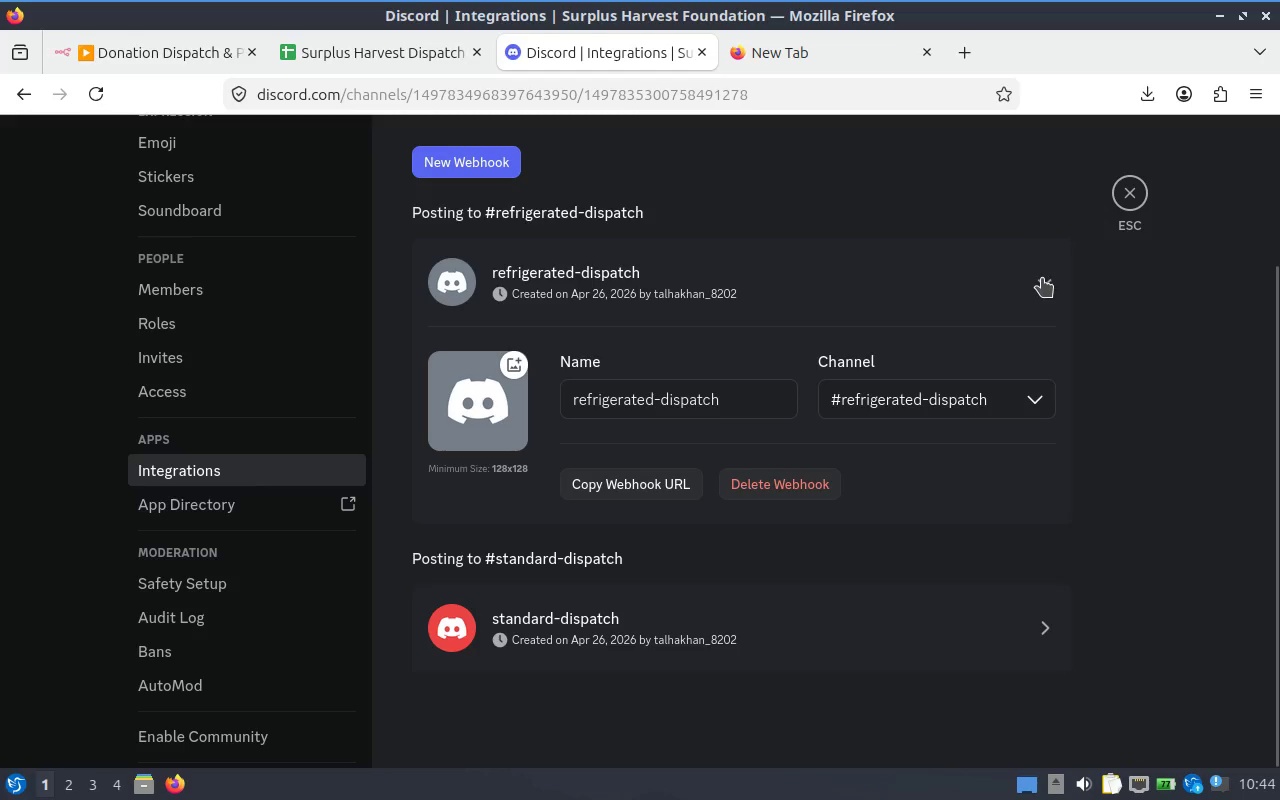 
left_click([1042, 278])
 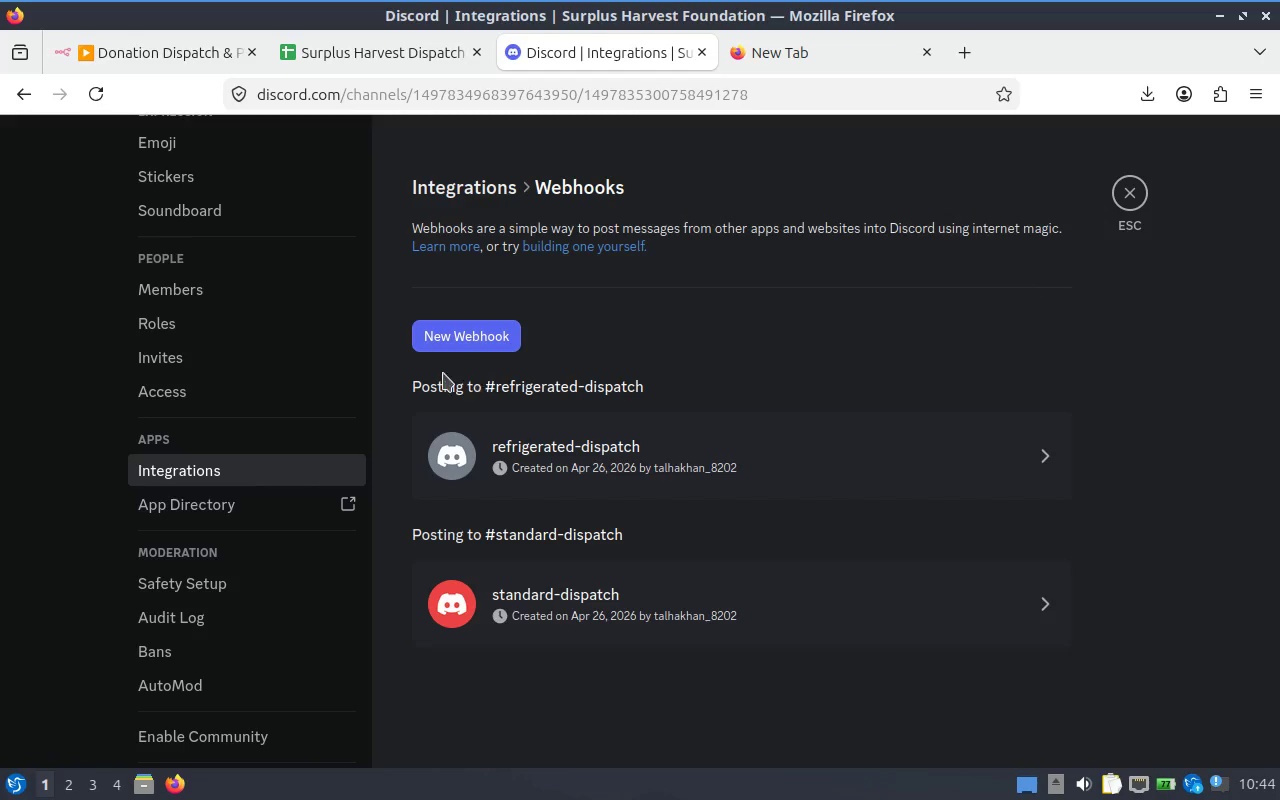 
left_click([463, 337])
 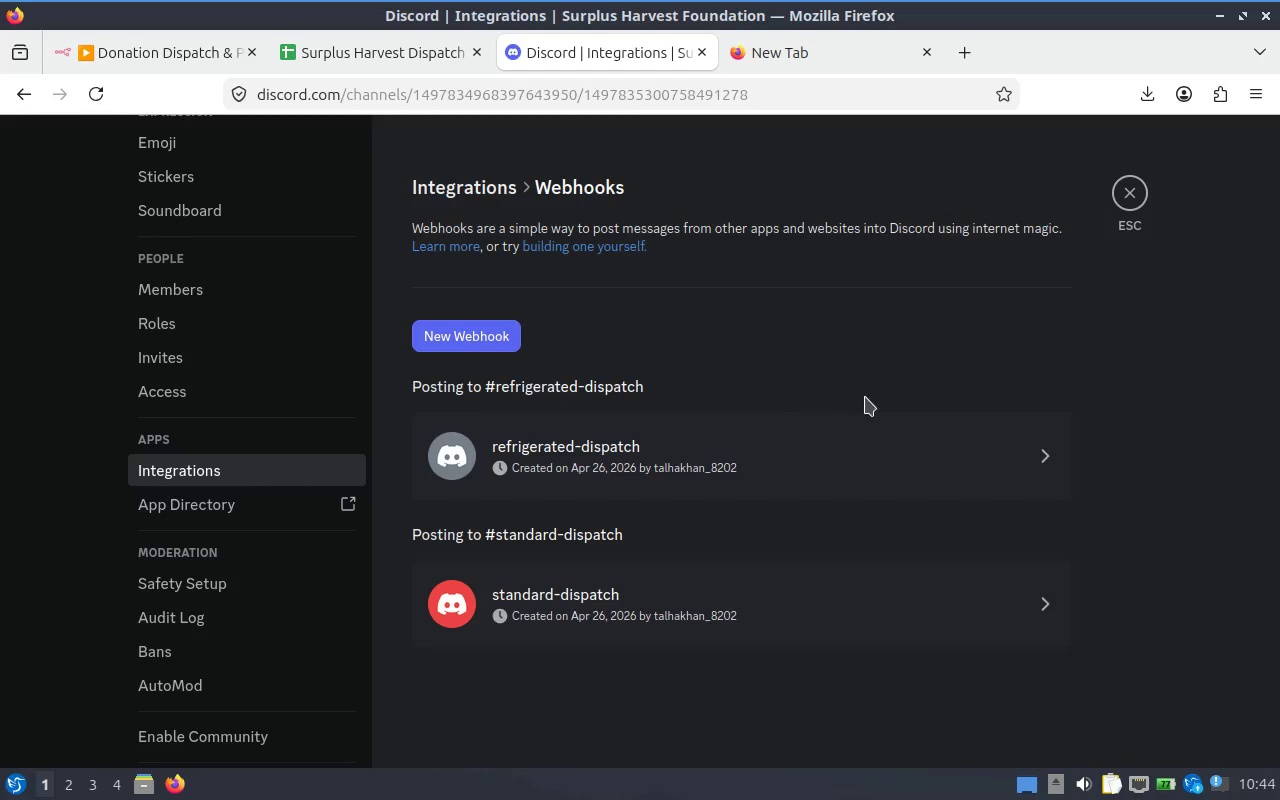 
scroll: coordinate [832, 407], scroll_direction: down, amount: 3.0
 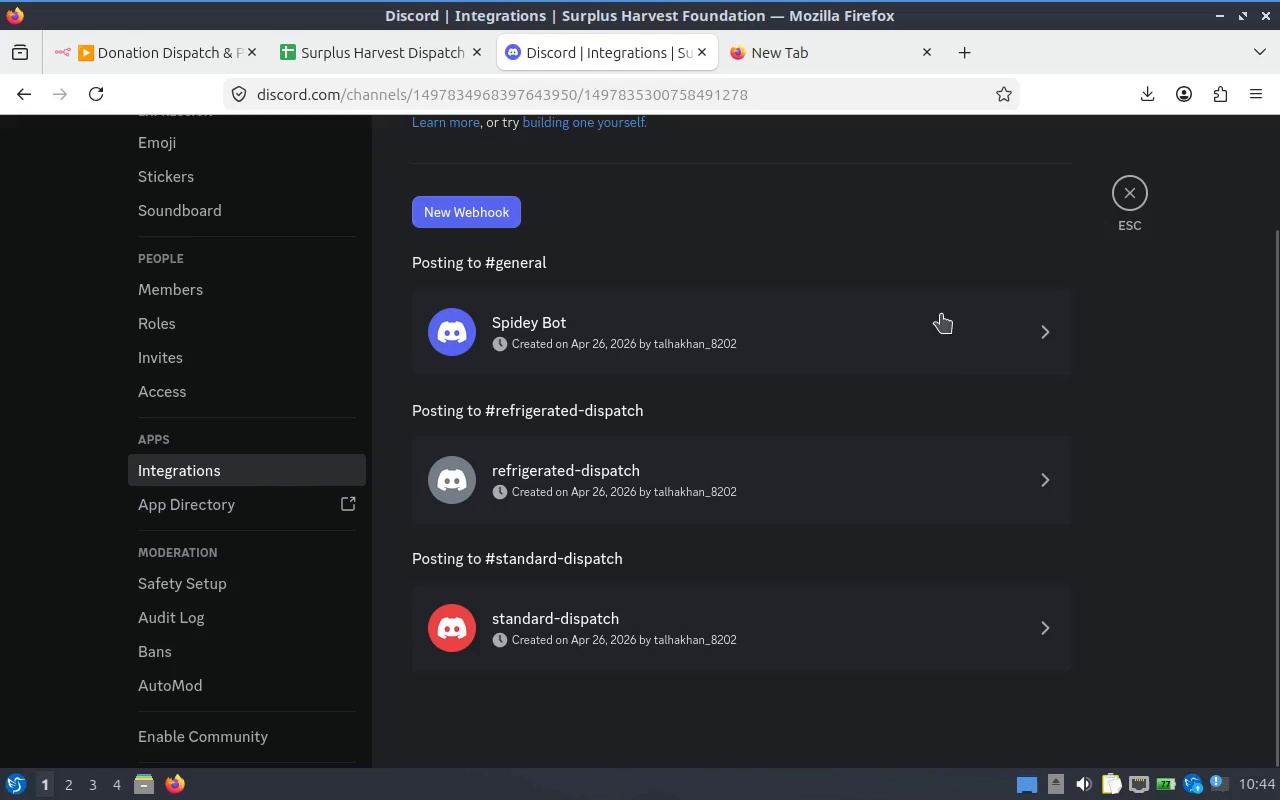 
left_click([995, 349])
 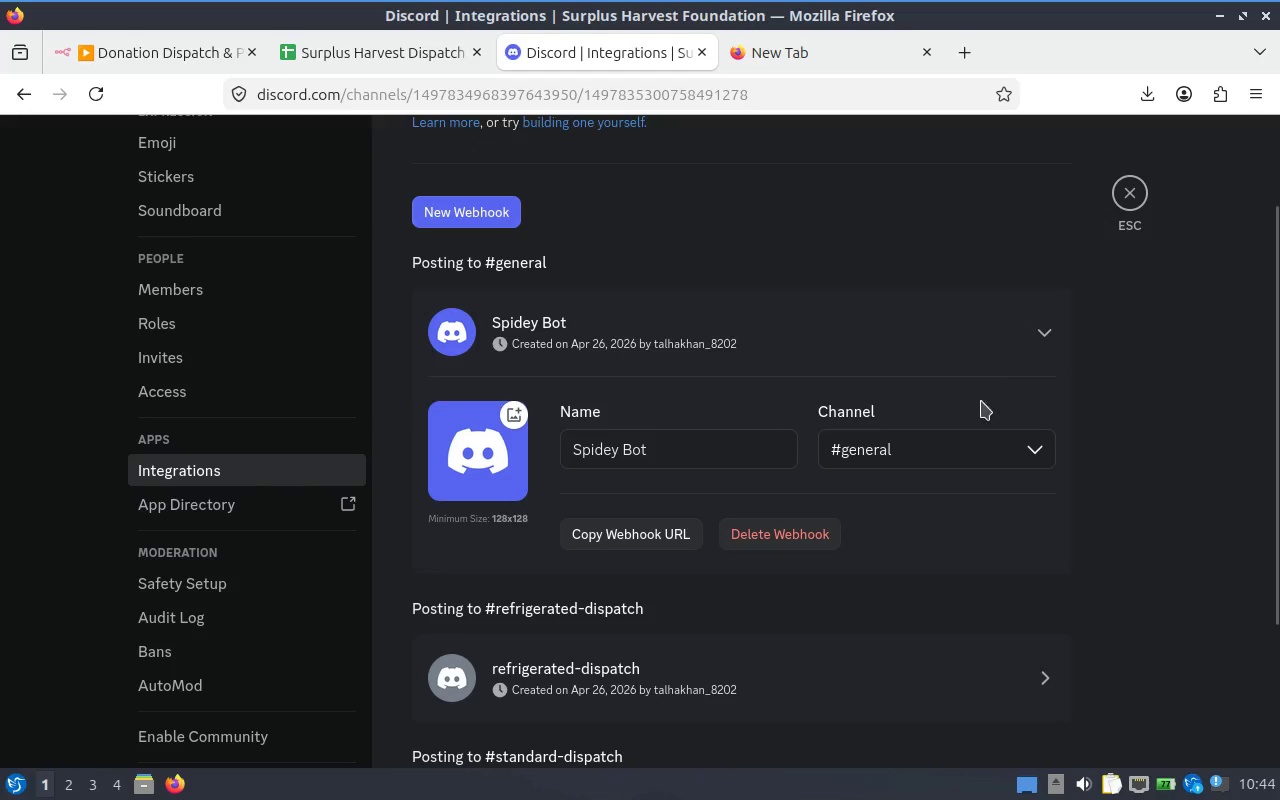 
left_click([971, 454])
 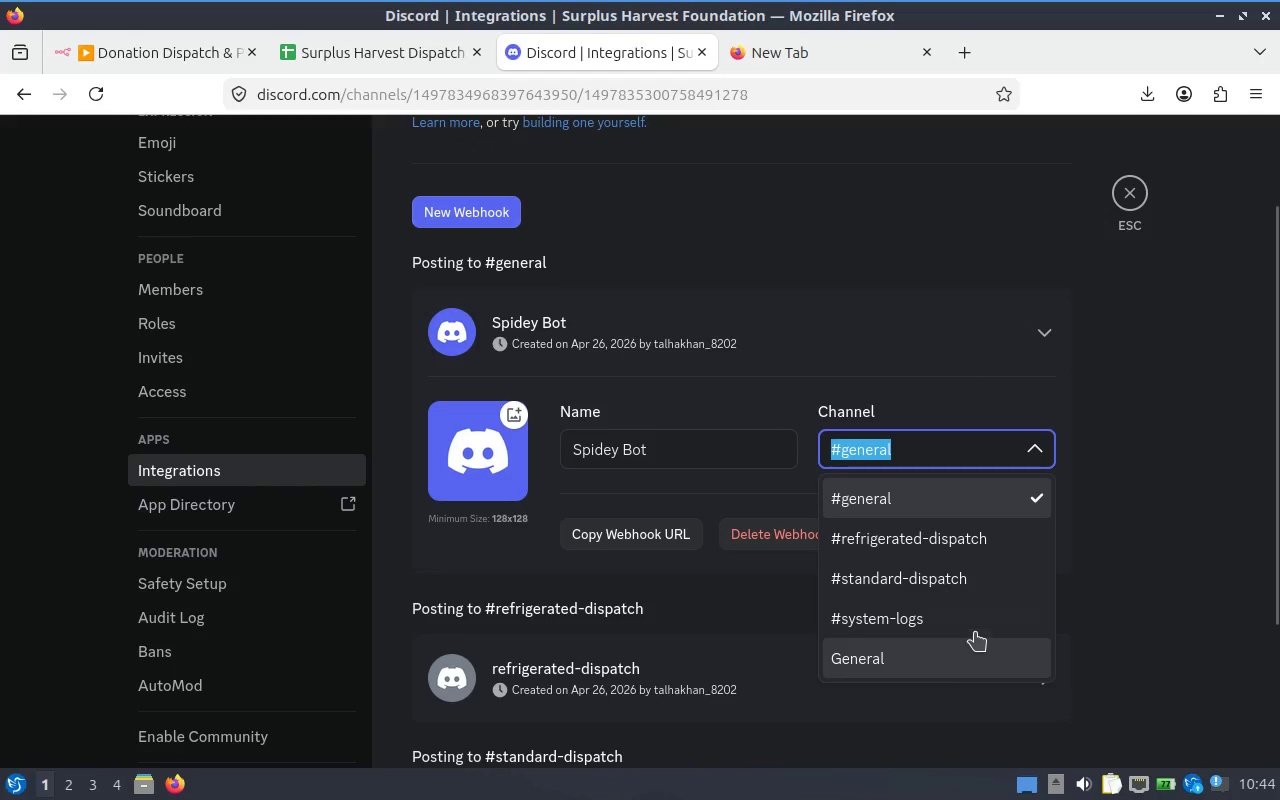 
left_click([975, 632])
 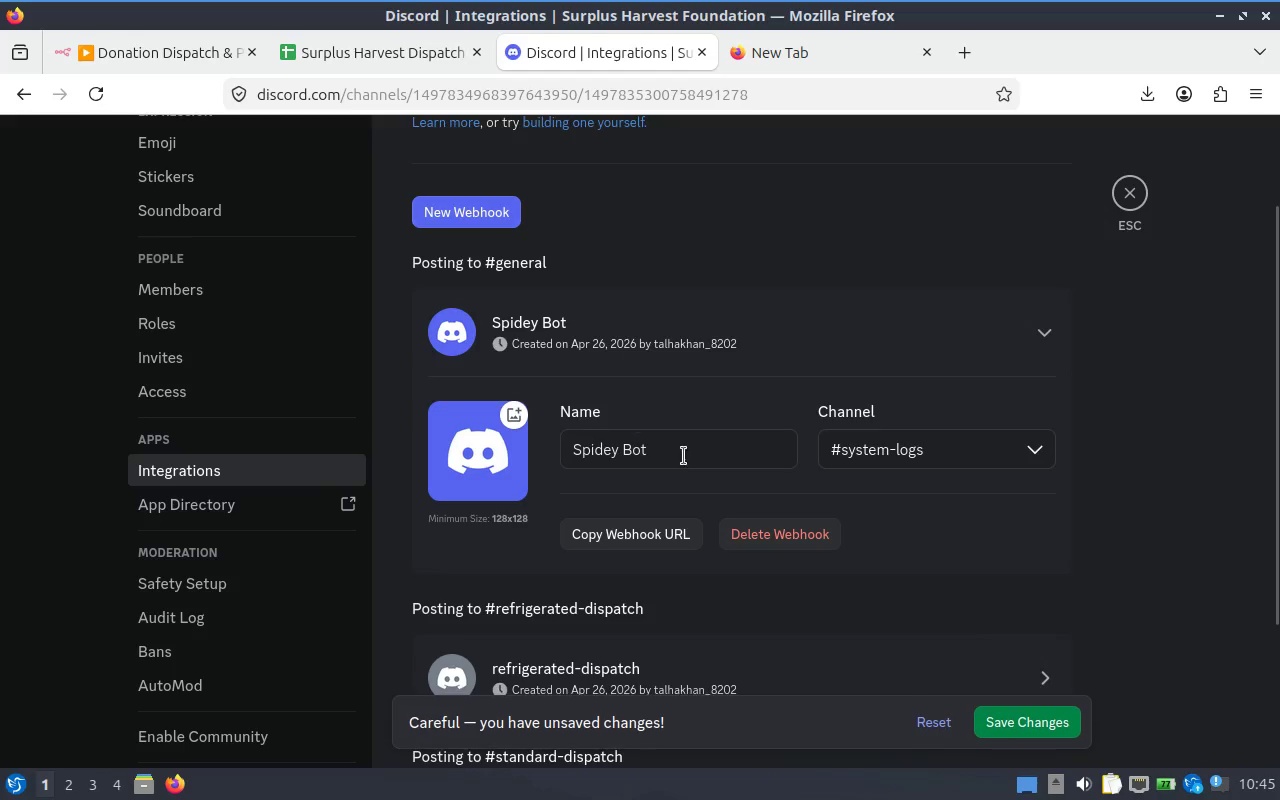 
left_click_drag(start_coordinate=[700, 464], to_coordinate=[557, 433])
 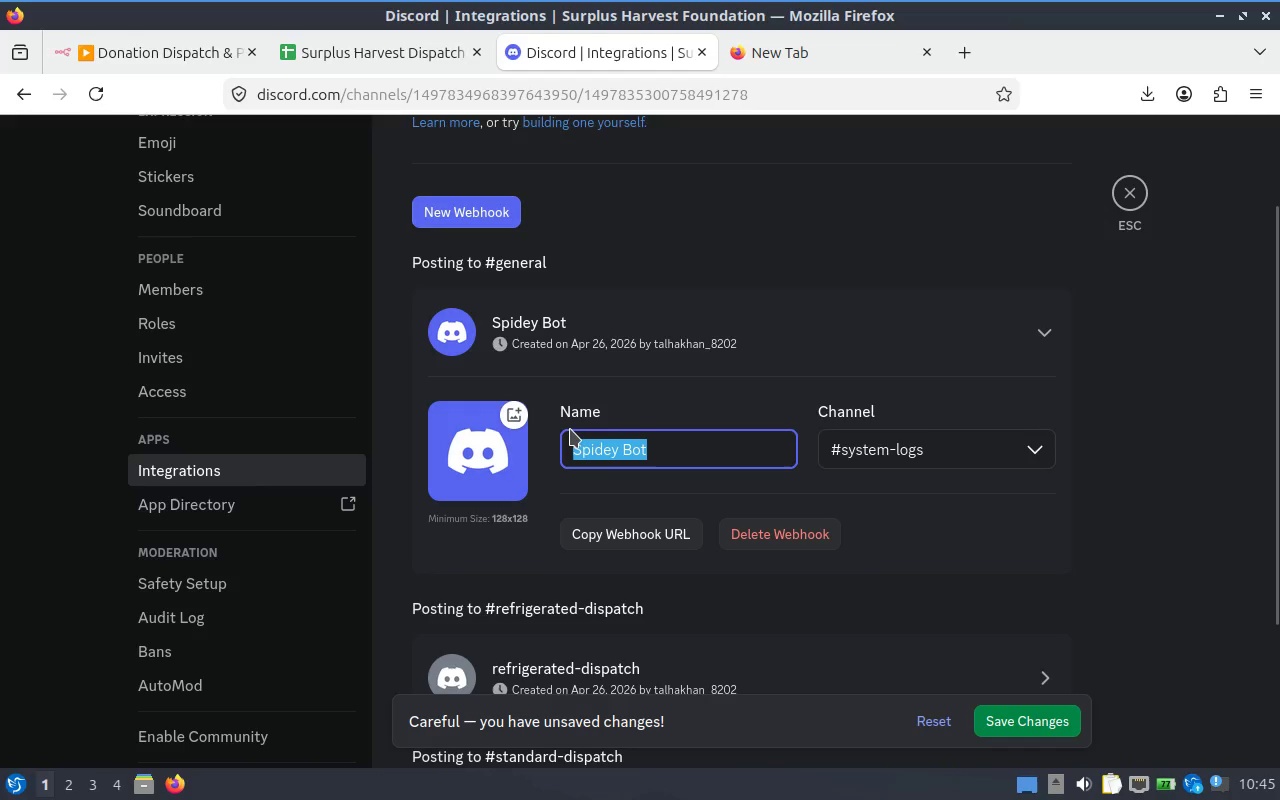 
type(system-logs)
 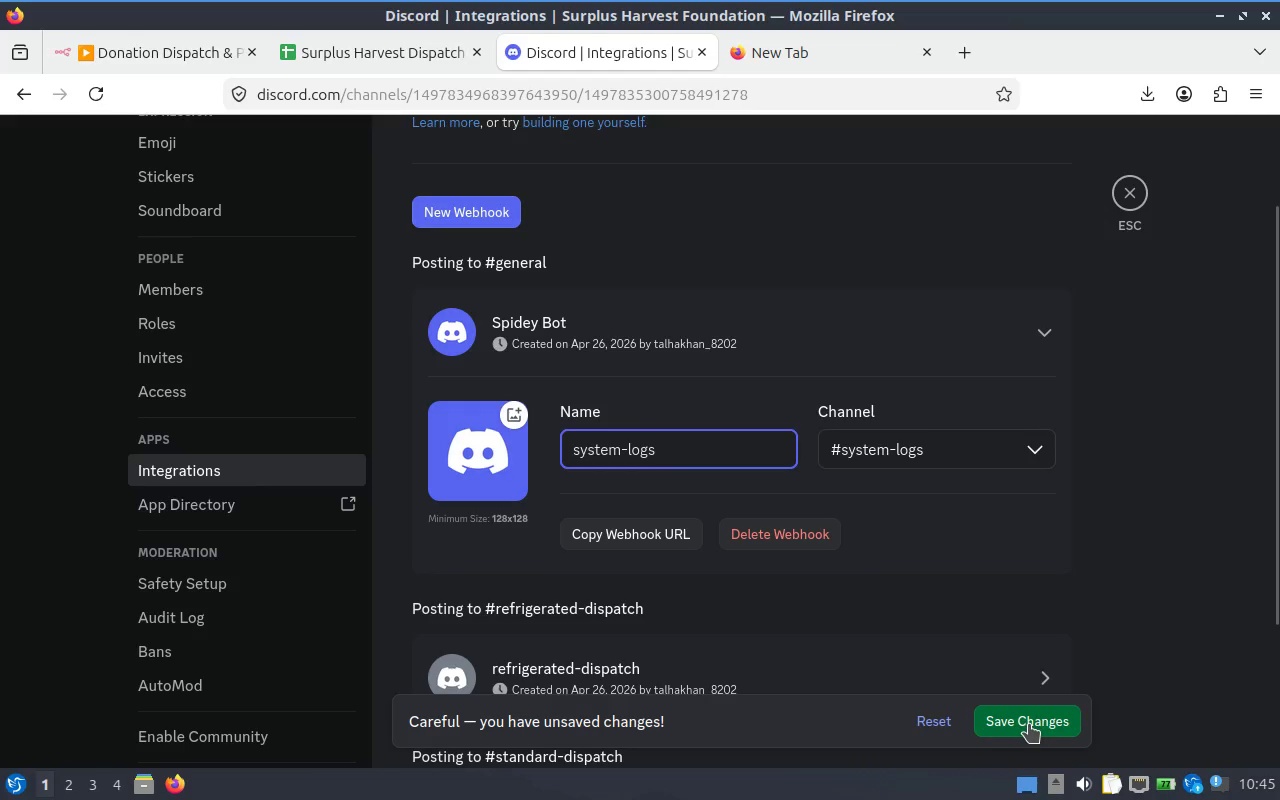 
scroll: coordinate [975, 501], scroll_direction: down, amount: 4.0
 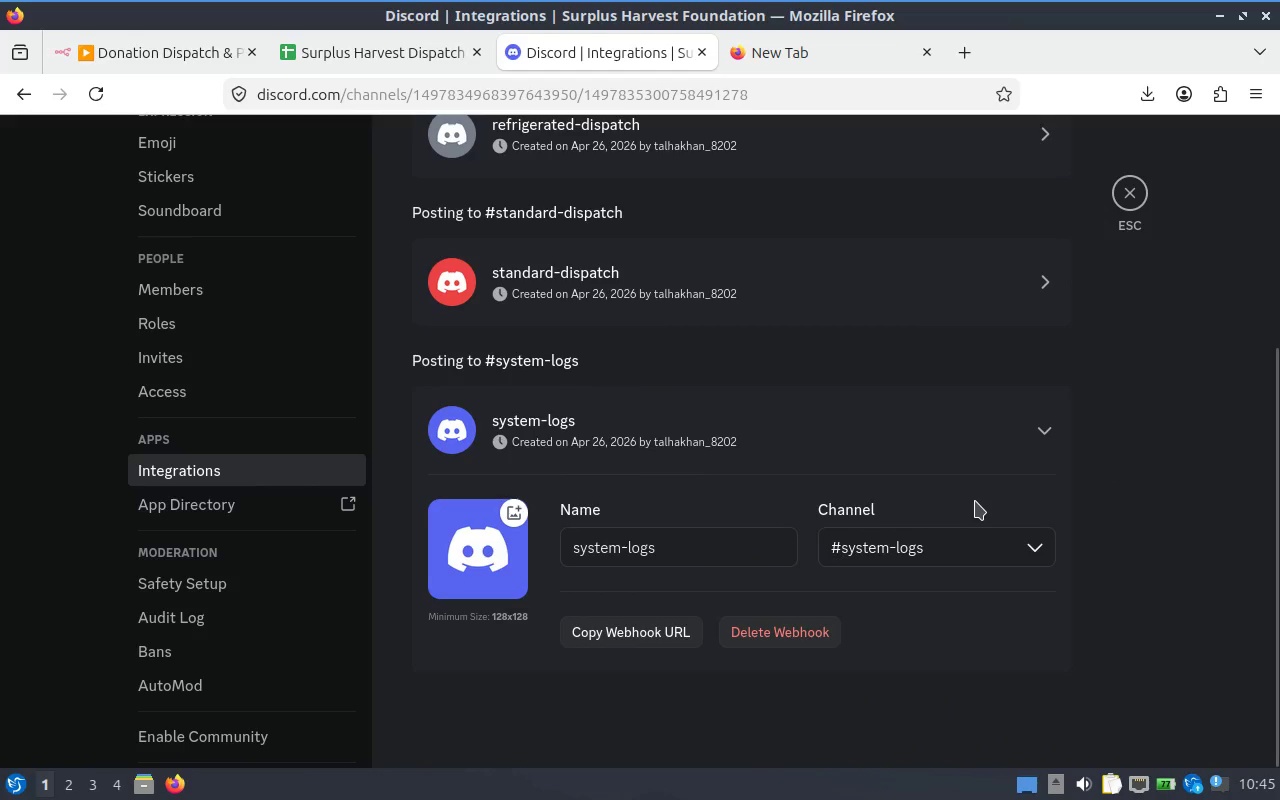 
scroll: coordinate [975, 500], scroll_direction: up, amount: 1.0
 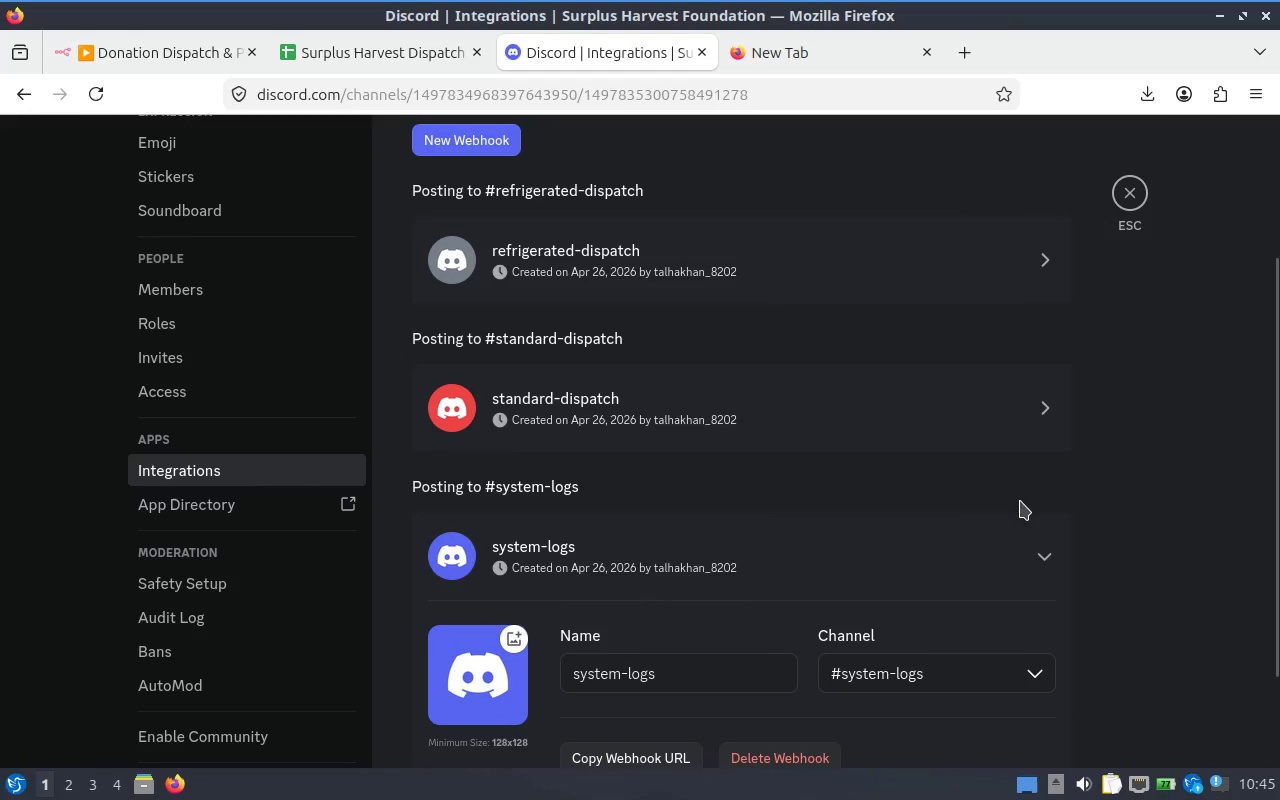 
scroll: coordinate [1038, 615], scroll_direction: down, amount: 2.0
 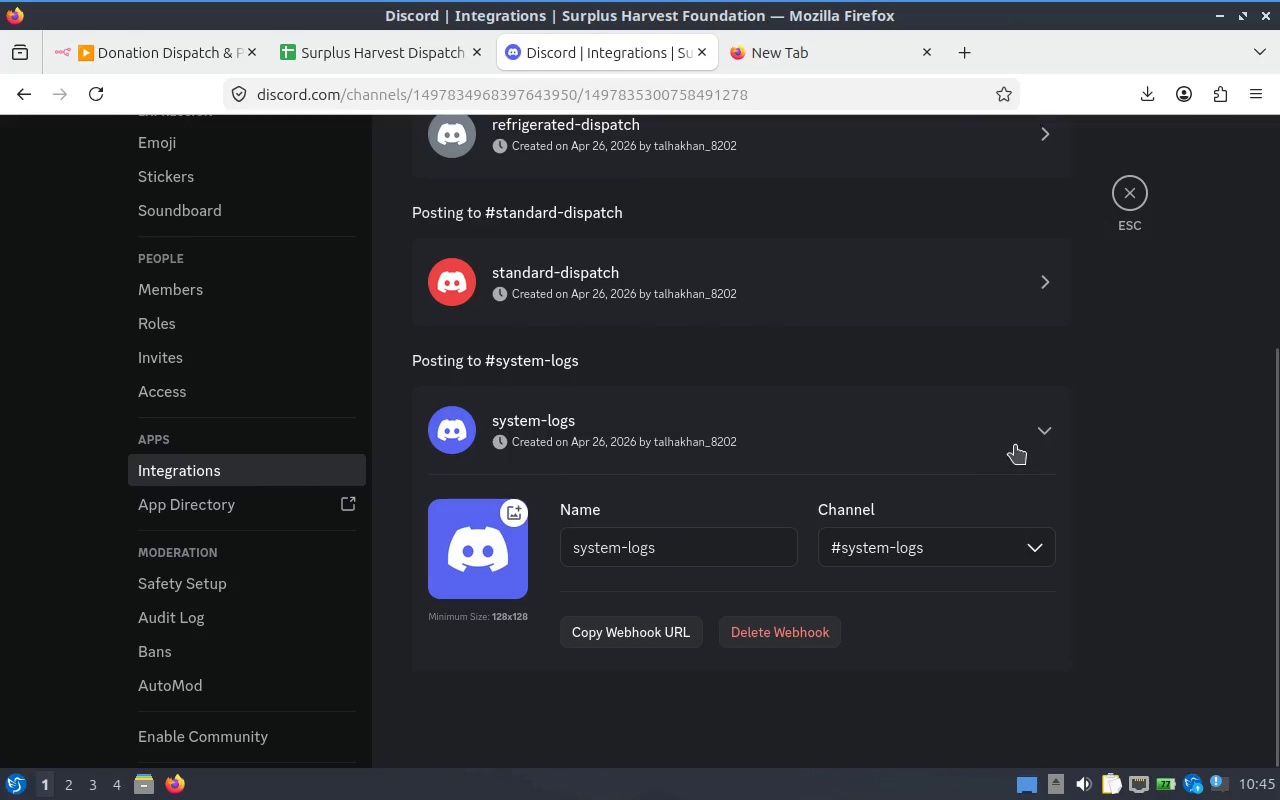 
left_click([1046, 429])
 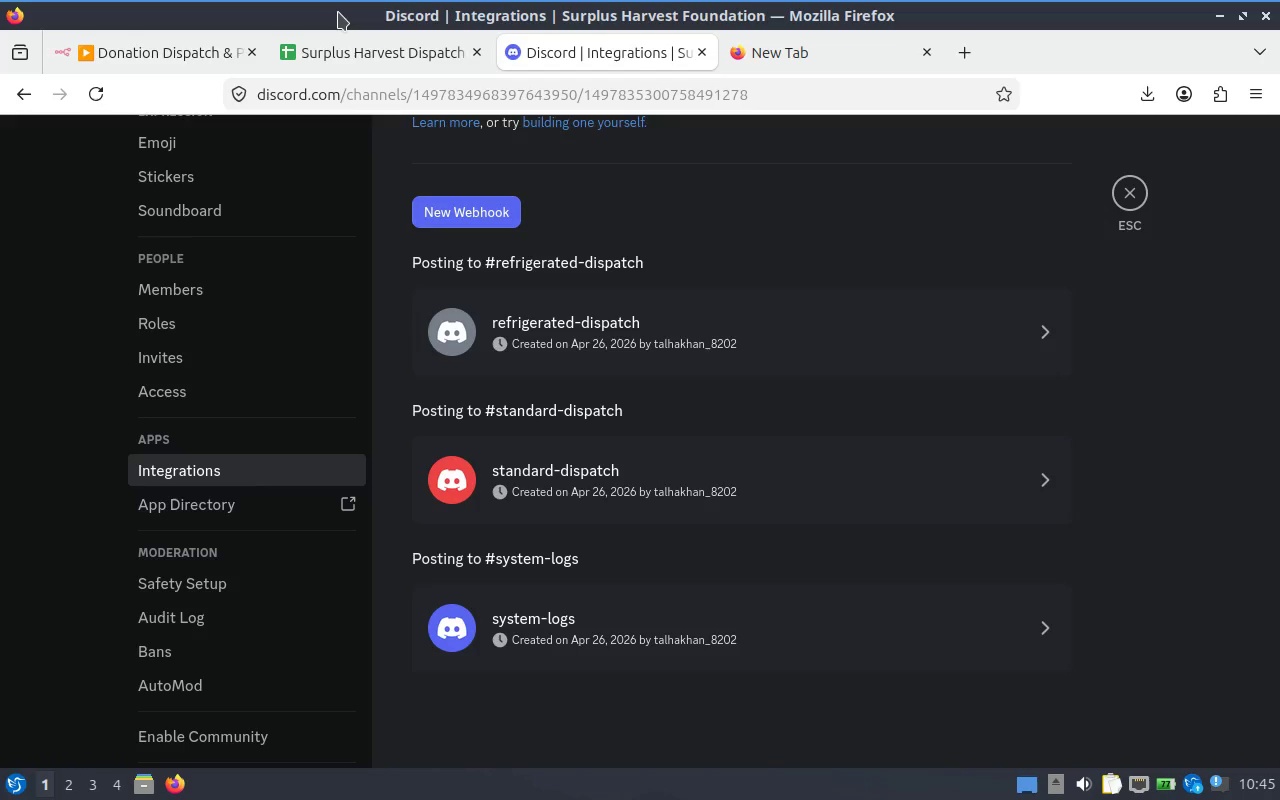 
wait(7.78)
 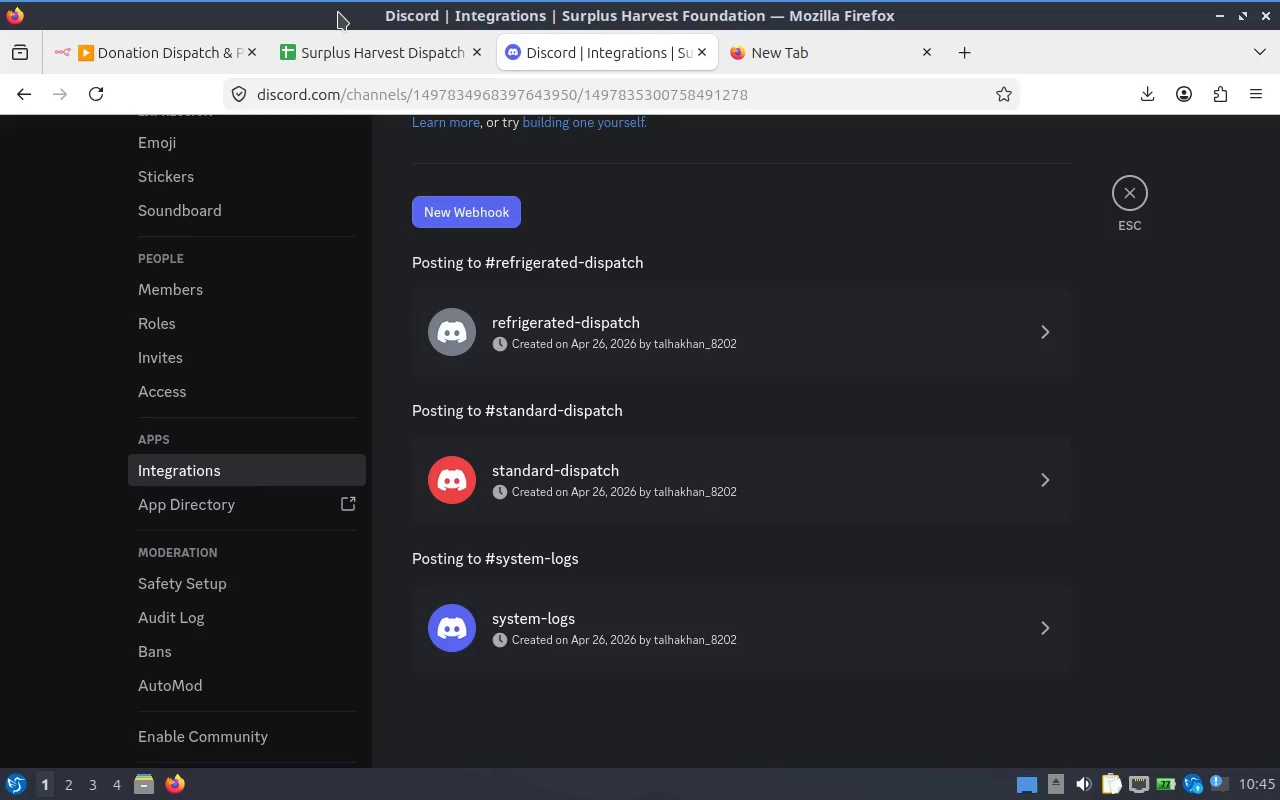 
left_click([153, 51])
 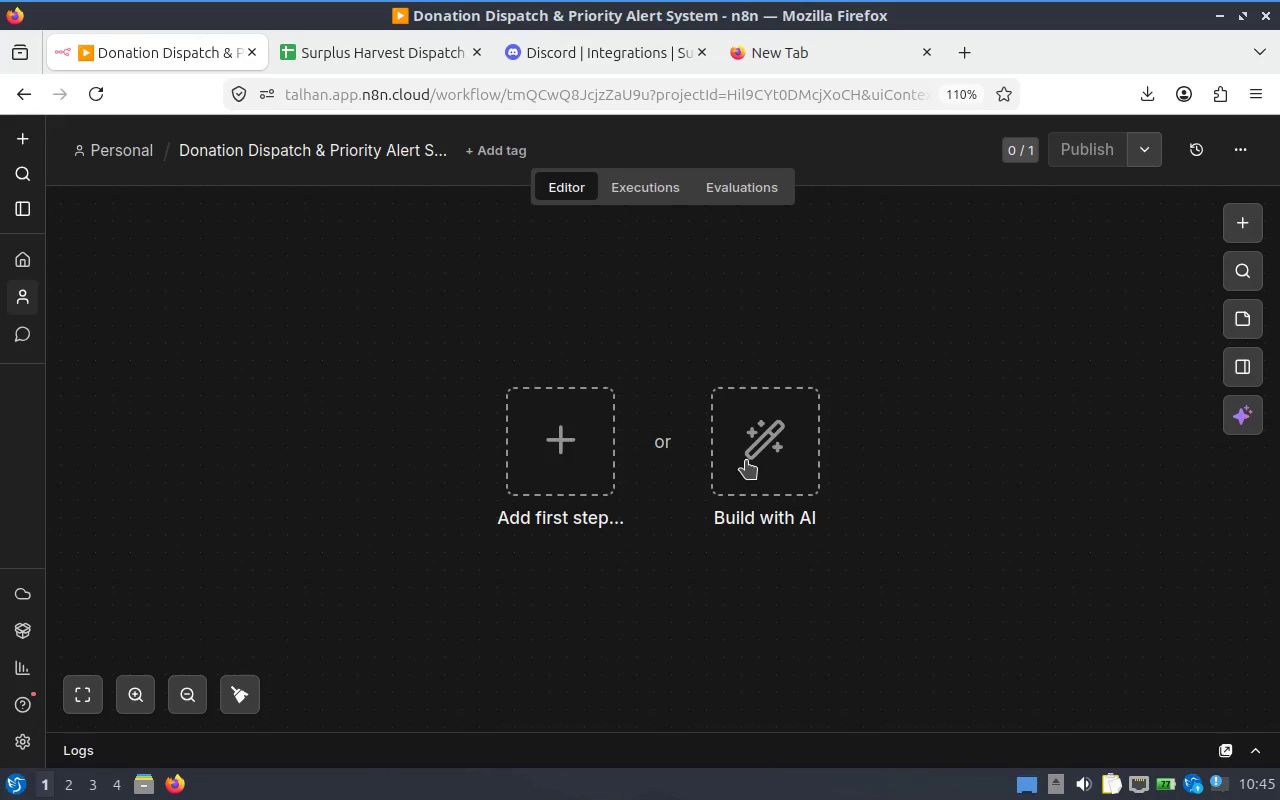 
left_click([607, 438])
 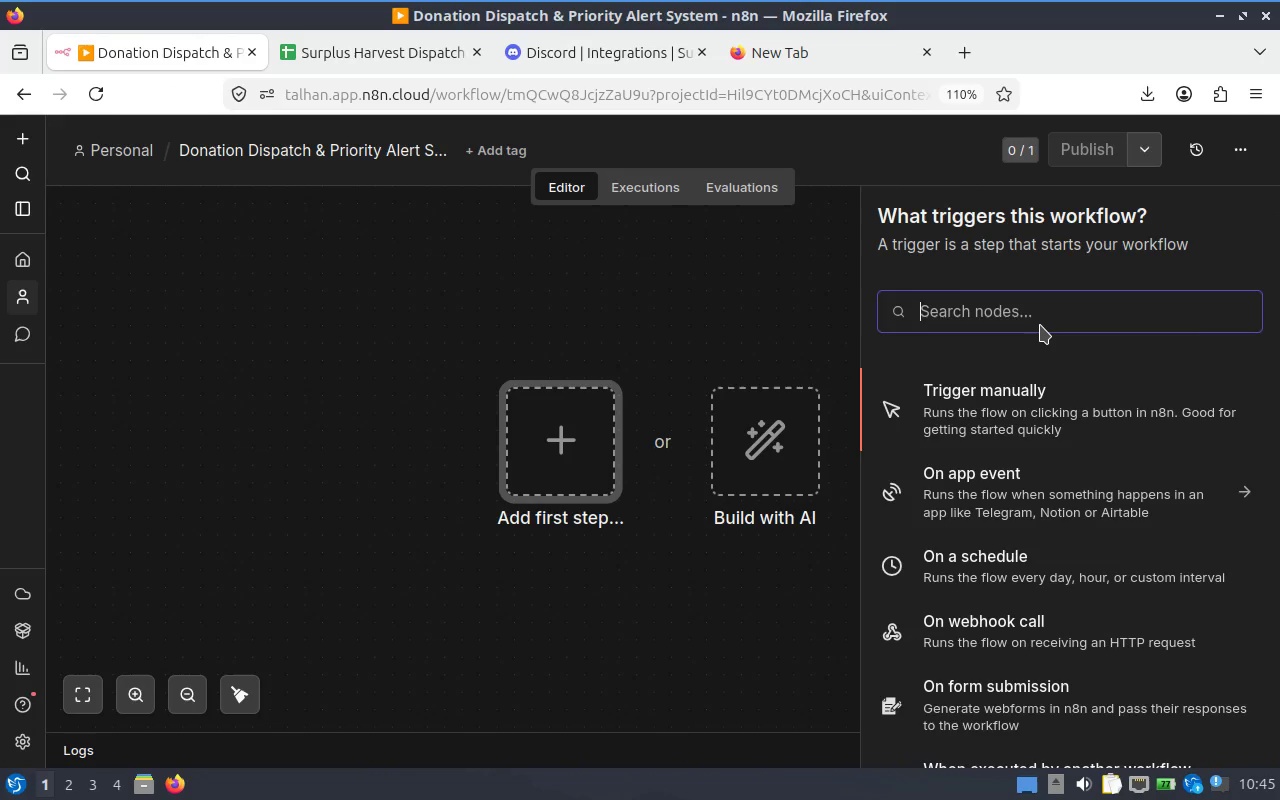 
type(google sehe)
 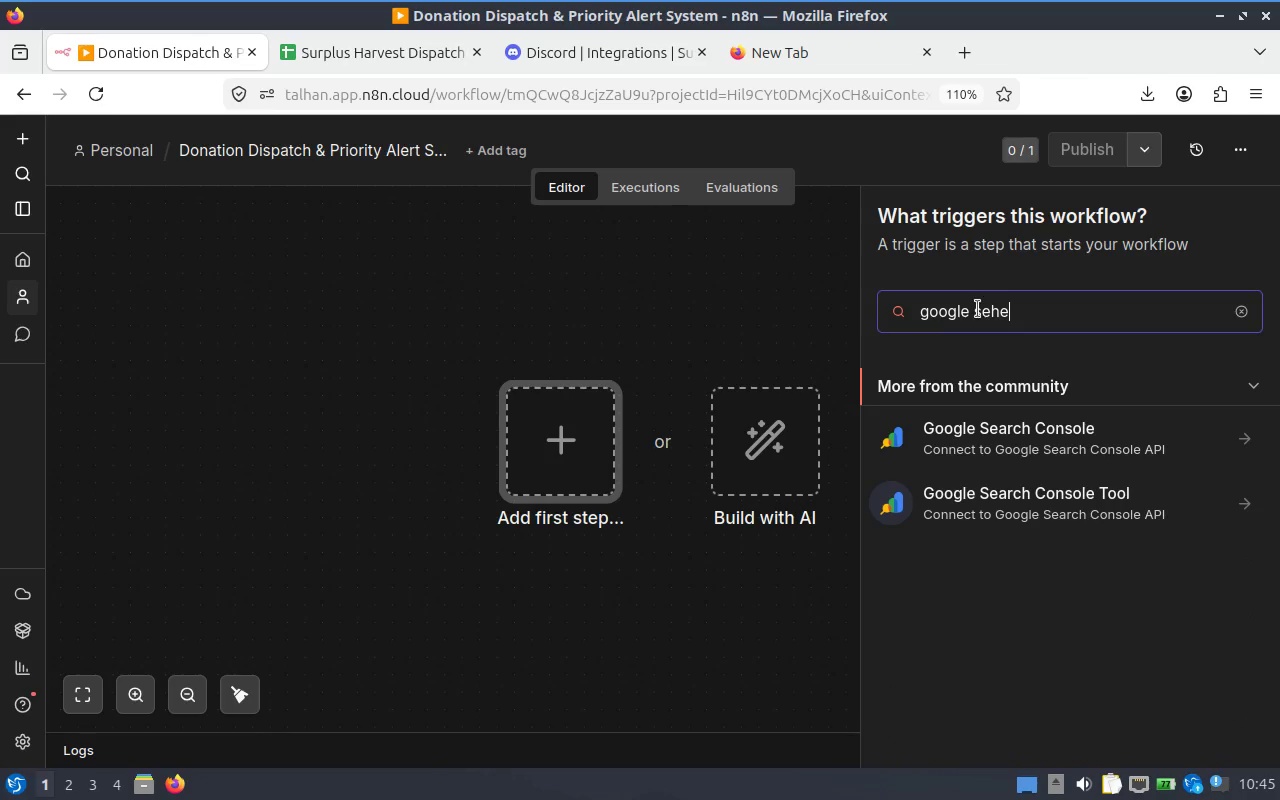 
key(Backspace)
 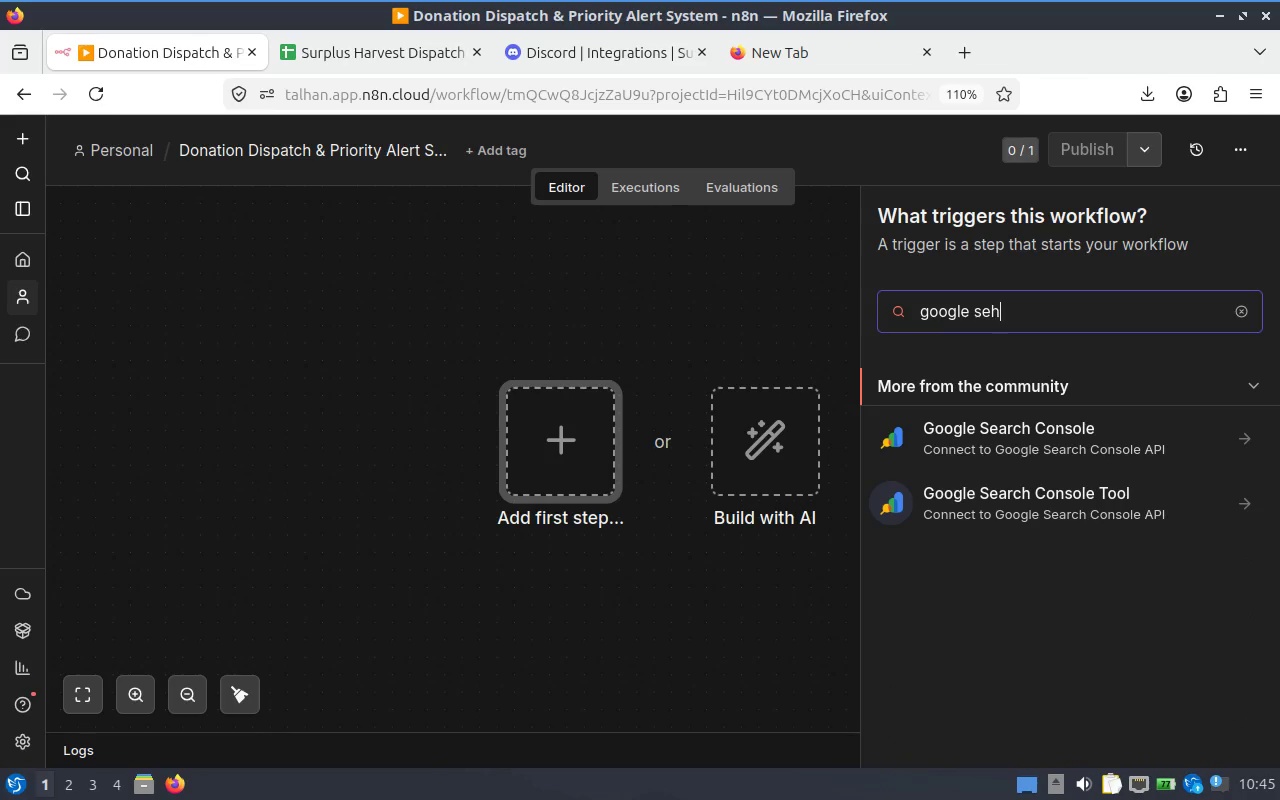 
key(Backspace)
 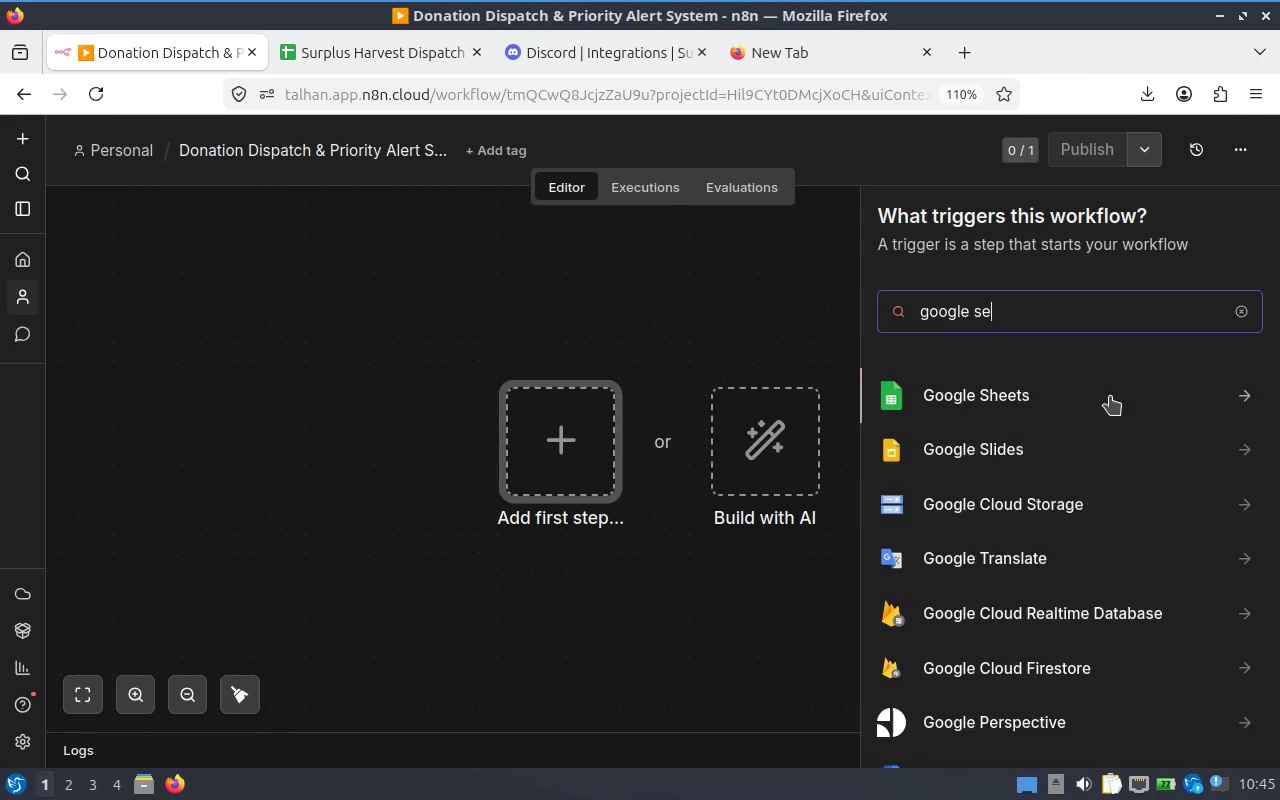 
key(Backspace)
 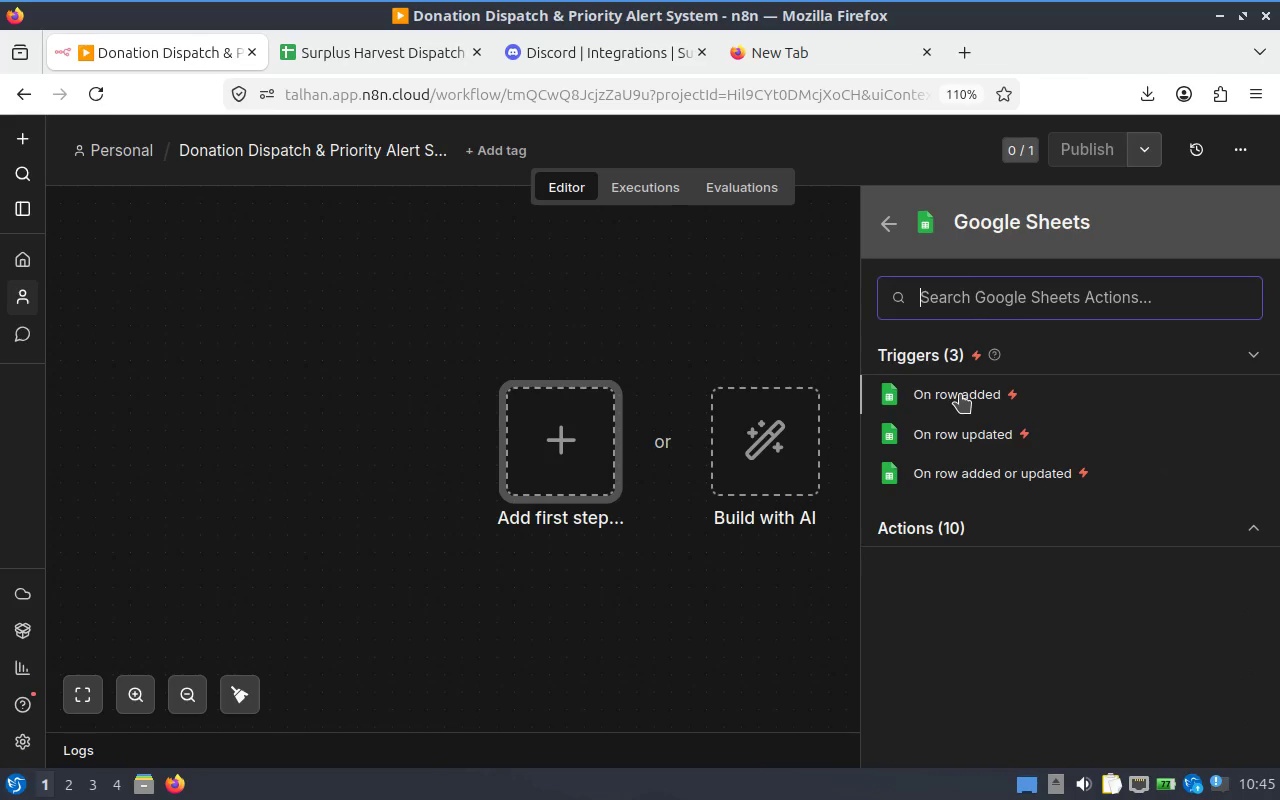 
left_click([960, 394])
 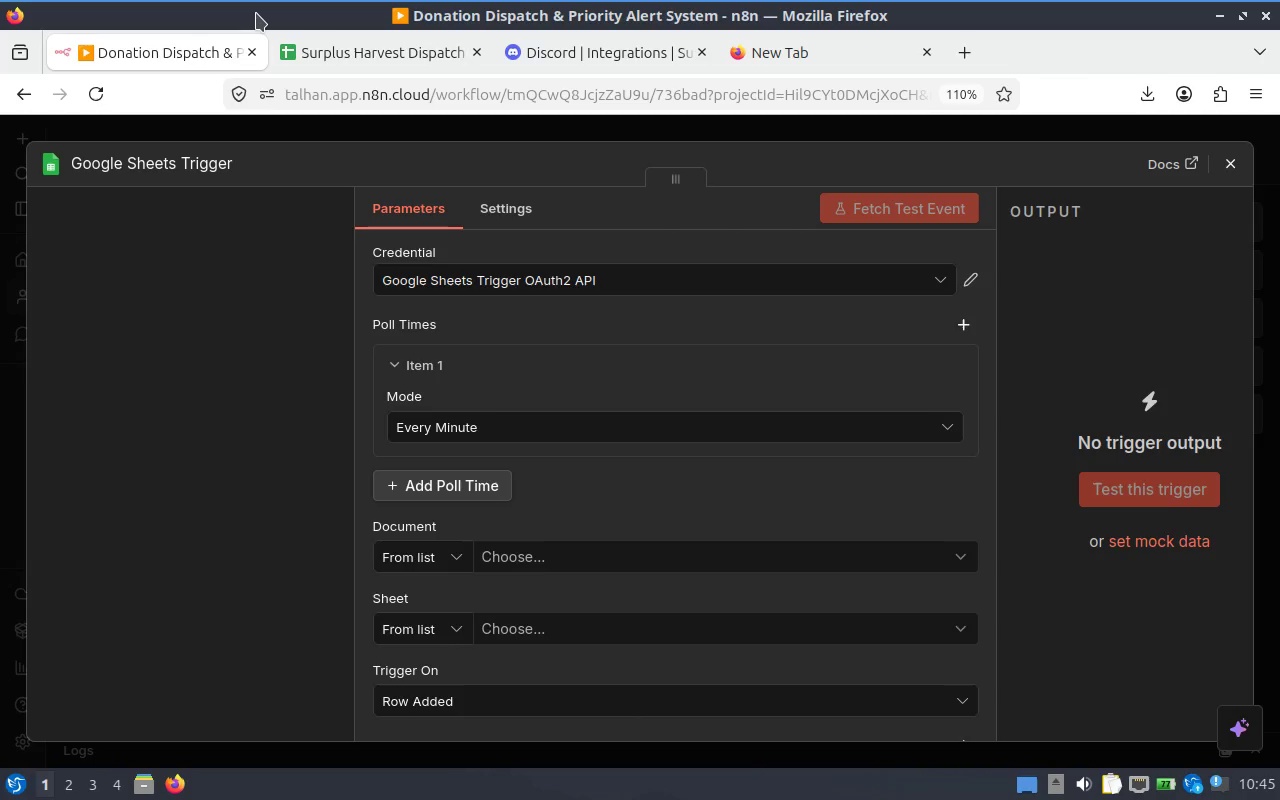 
wait(15.34)
 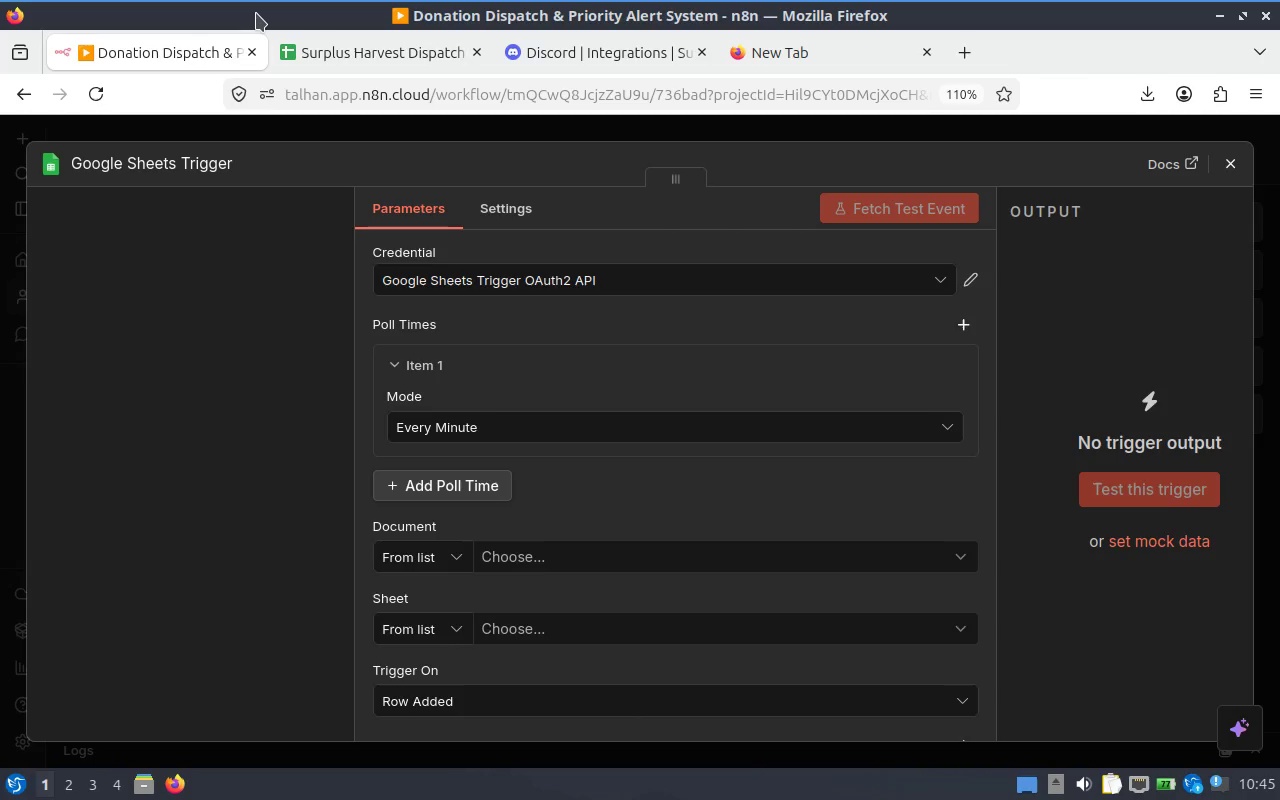 
left_click([168, 172])
 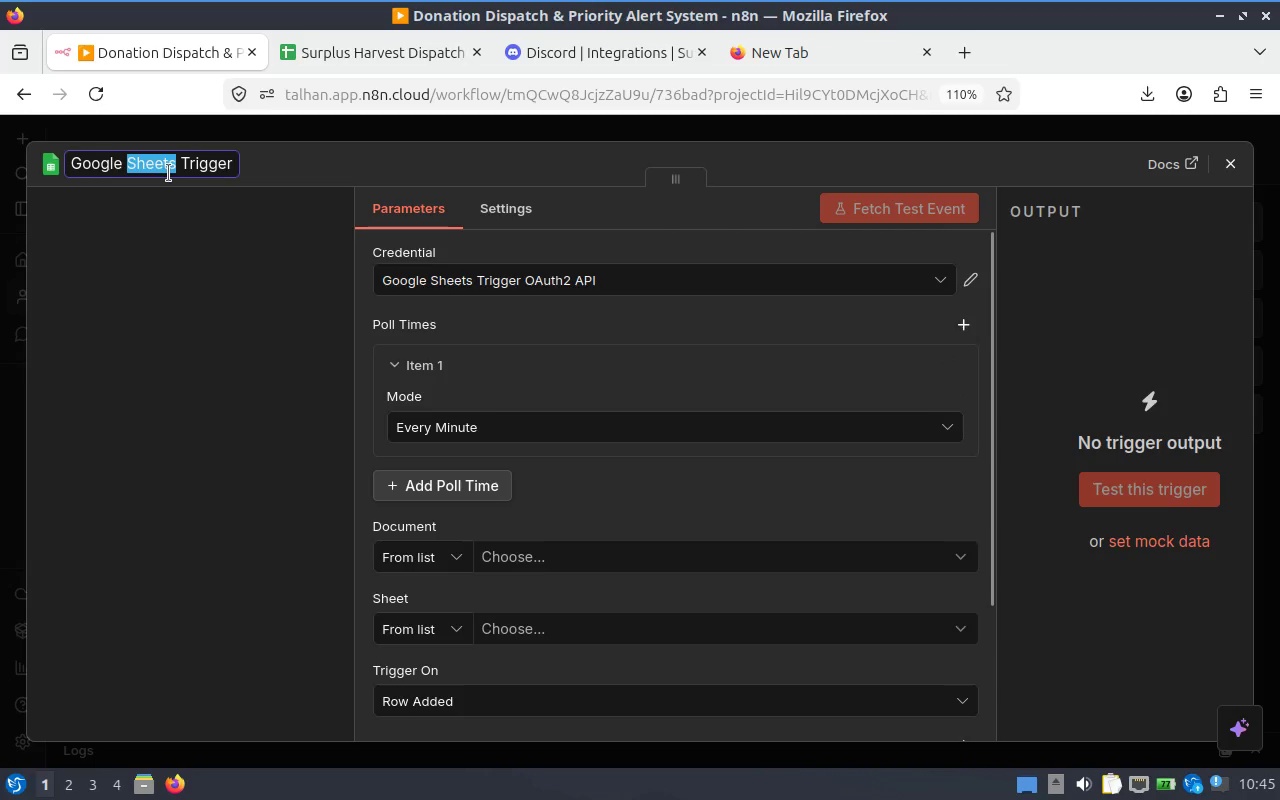 
key(Control+ControlLeft)
 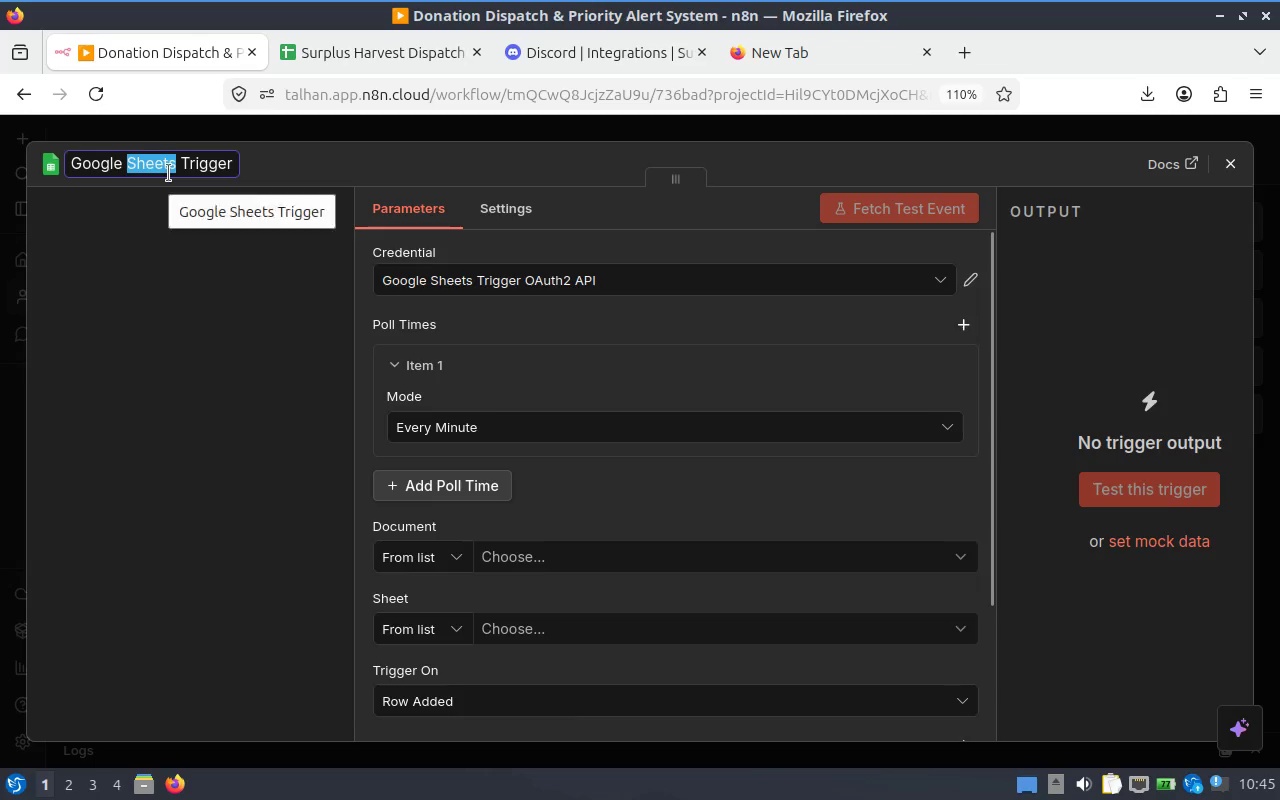 
key(Control+A)
 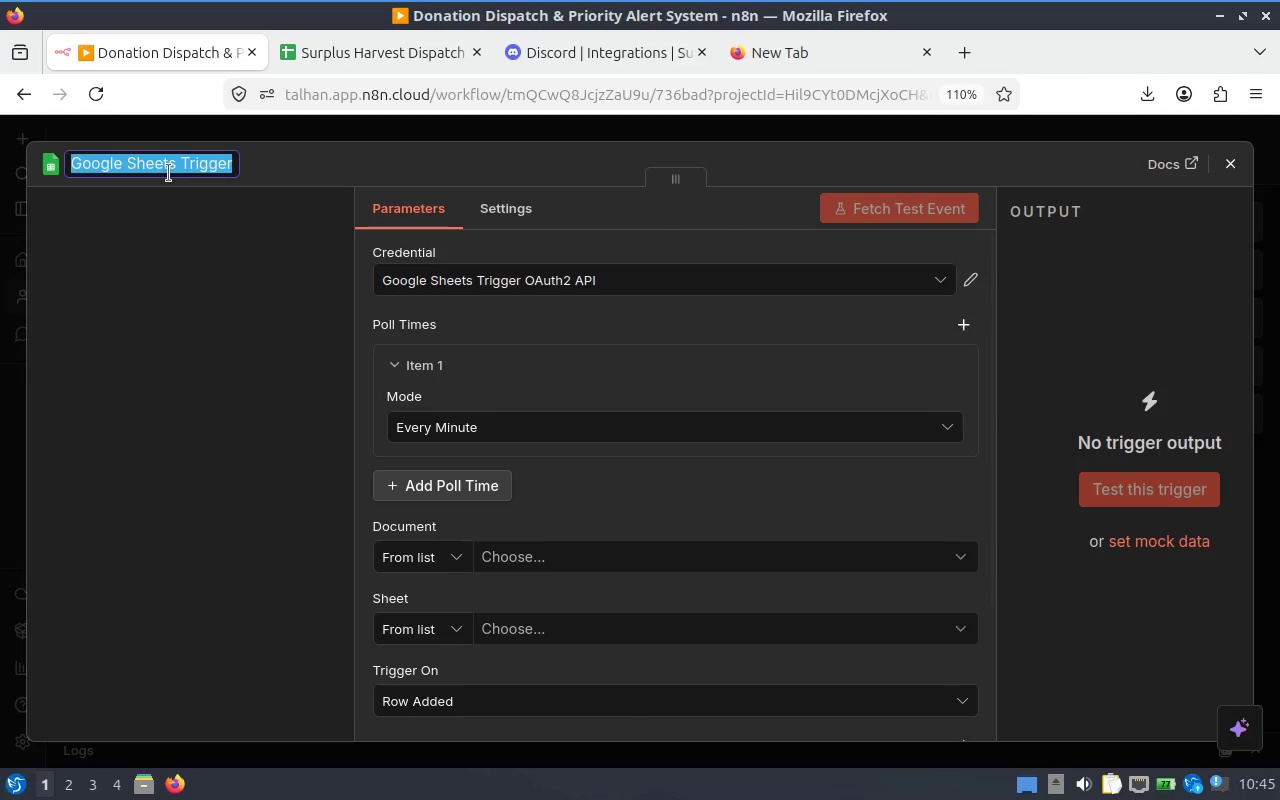 
type(New DO)
key(Backspace)
type(onaton ENtr)
key(Backspace)
key(Backspace)
key(Backspace)
type(ntry)
 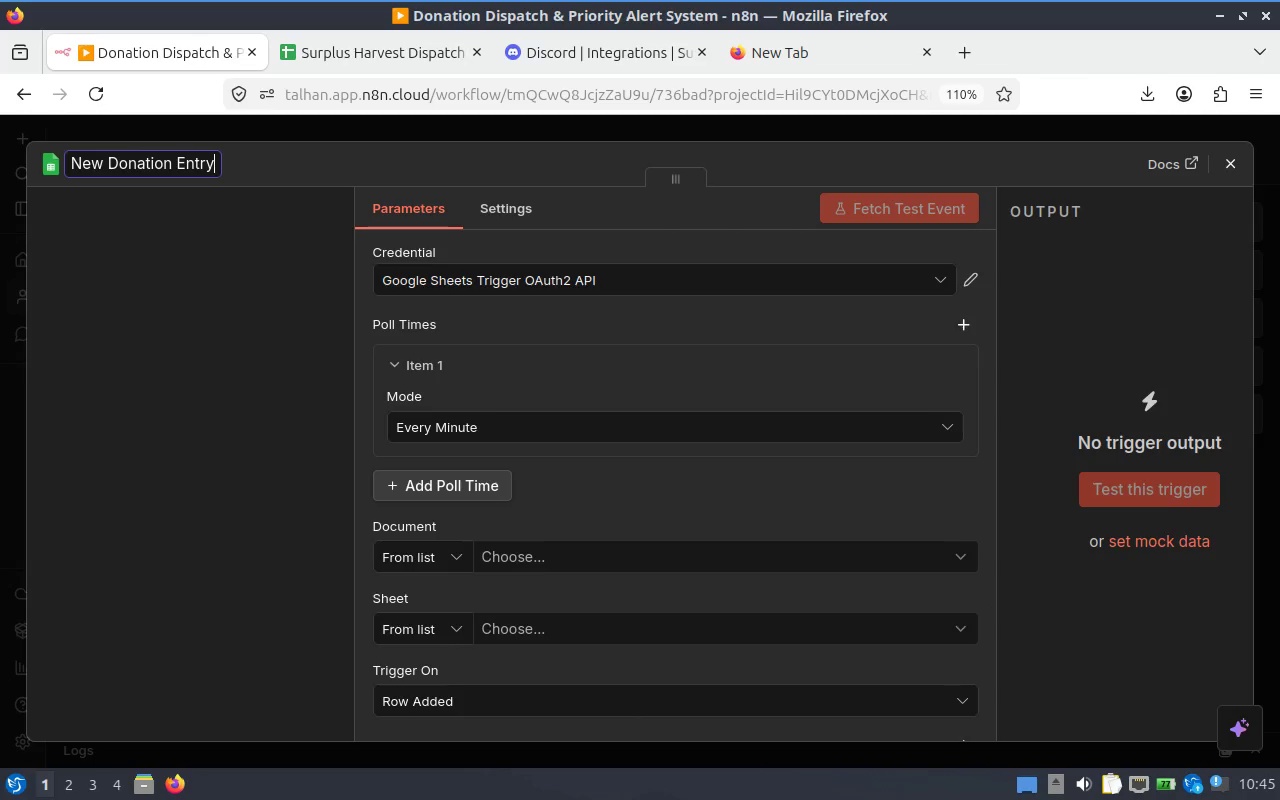 
 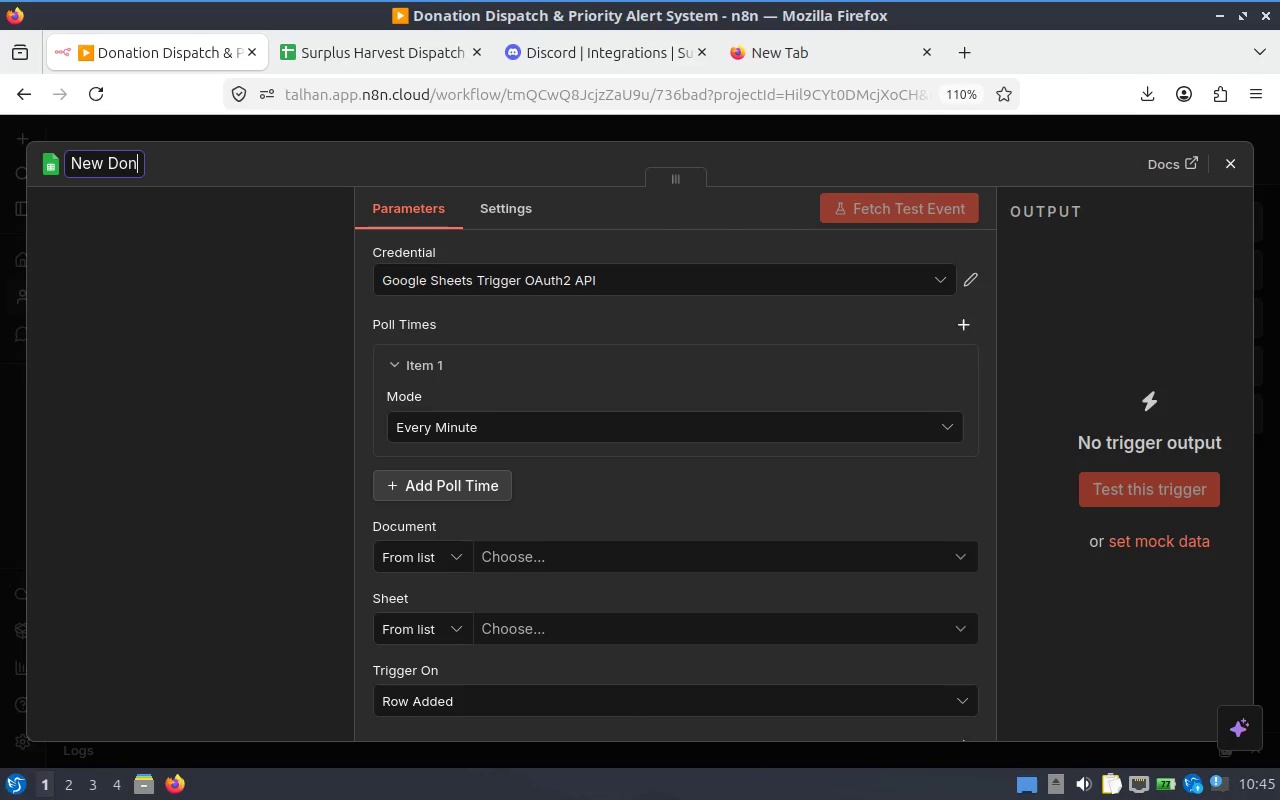 
hold_key(key=I, duration=0.35)
 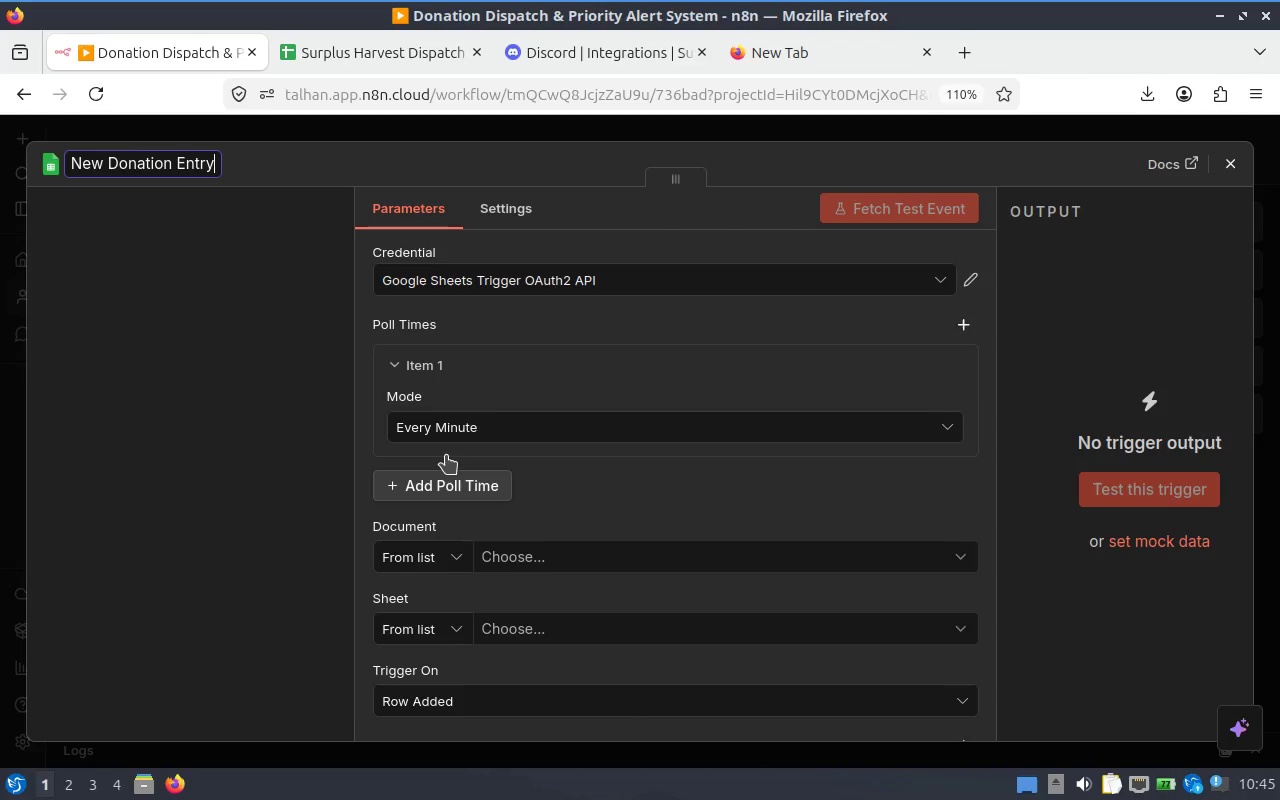 
left_click([673, 390])
 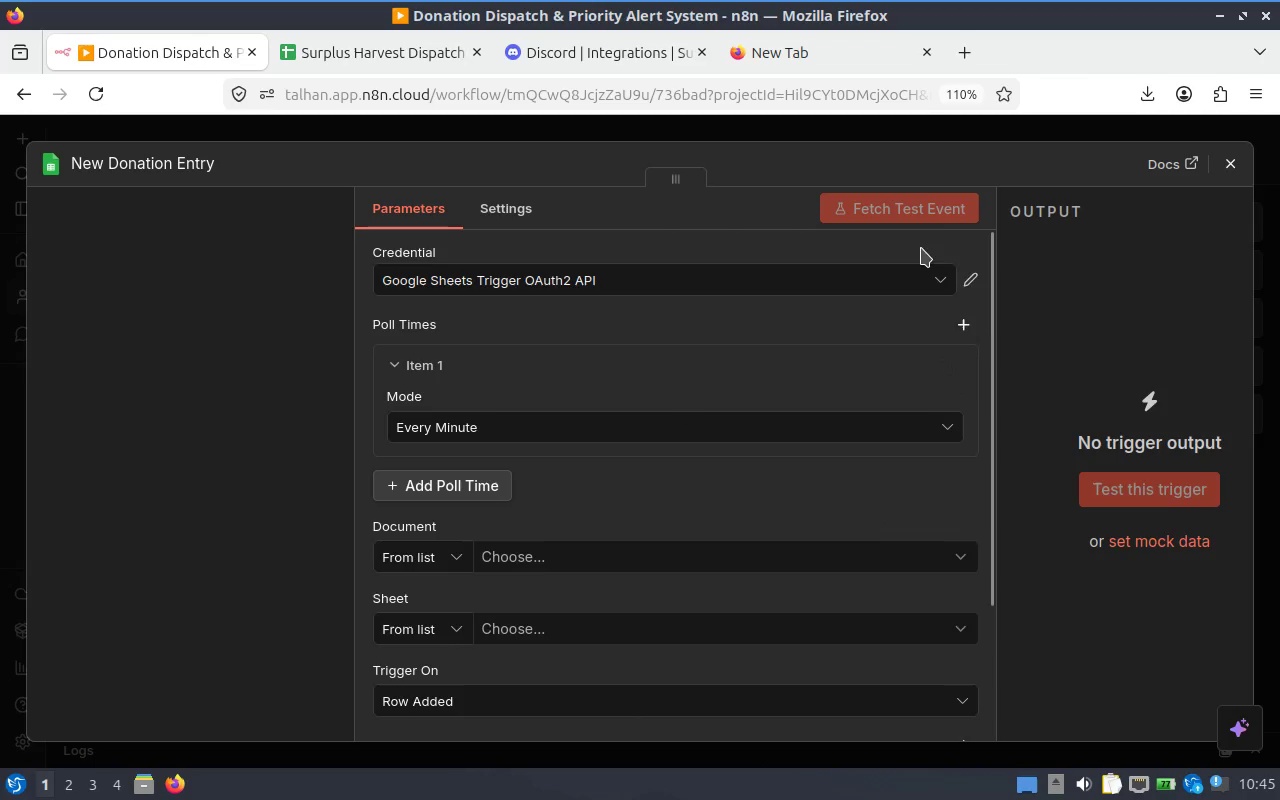 
left_click([1001, 305])
 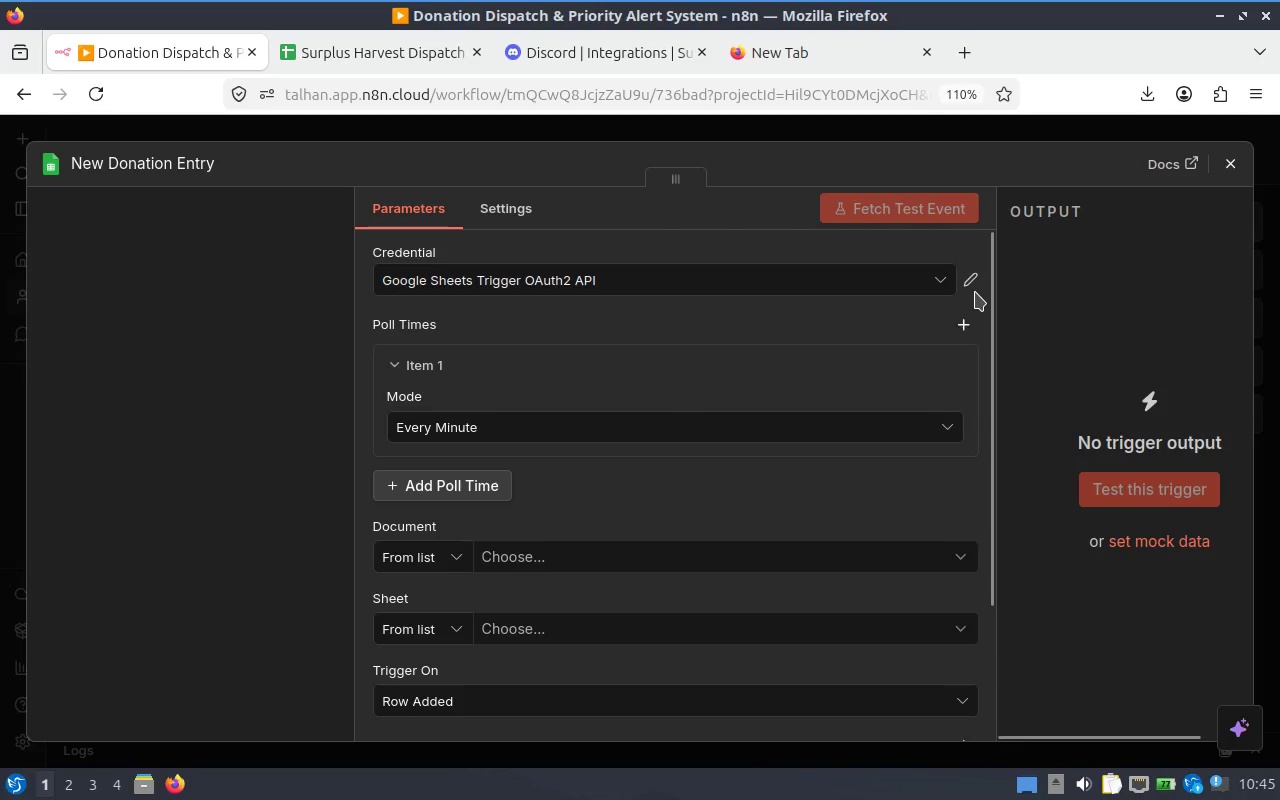 
left_click([971, 282])
 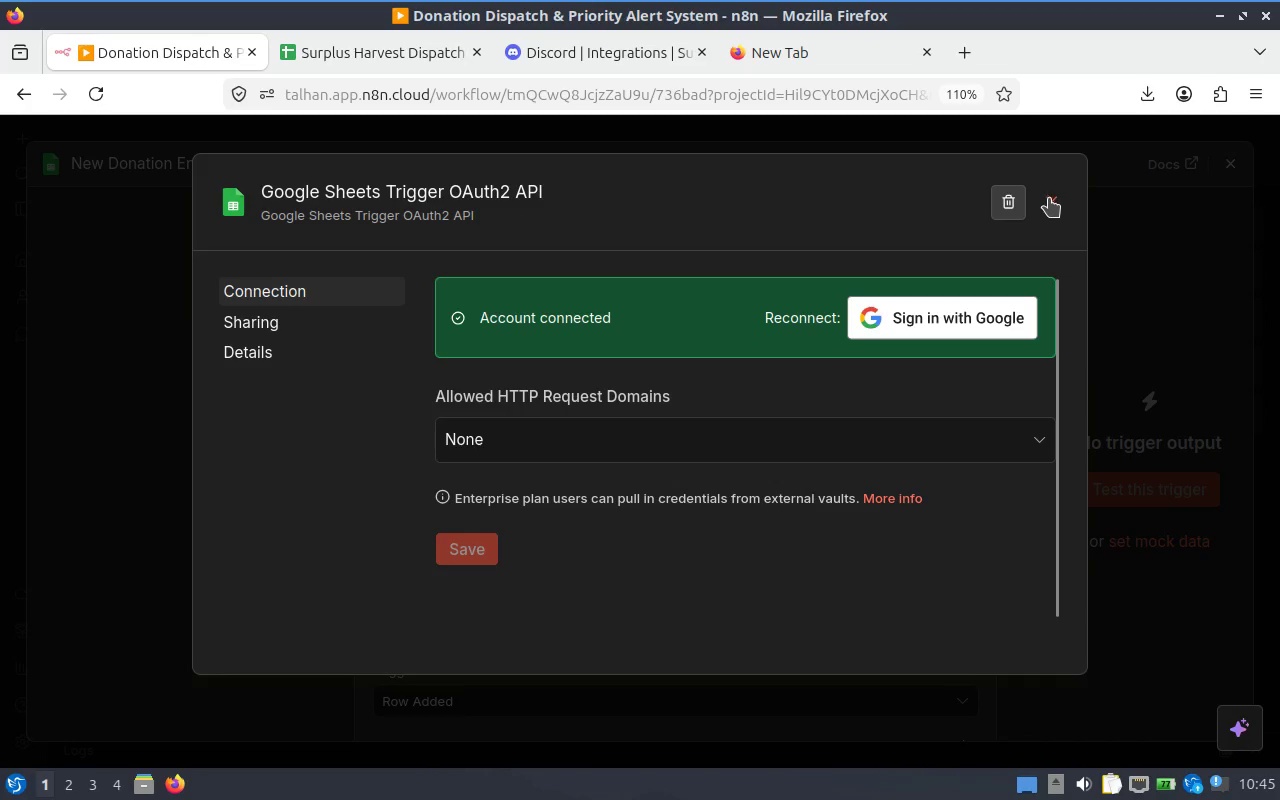 
scroll: coordinate [560, 407], scroll_direction: down, amount: 1.0
 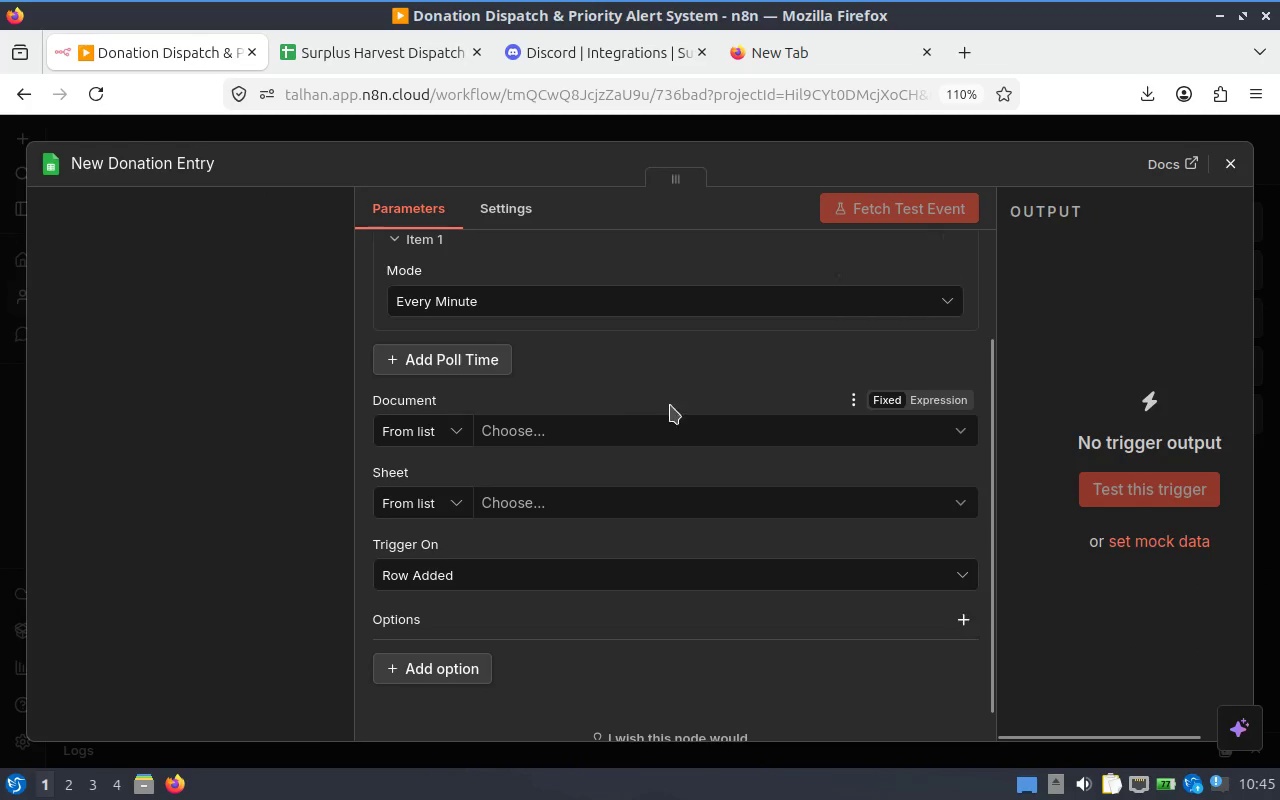 
left_click([660, 421])
 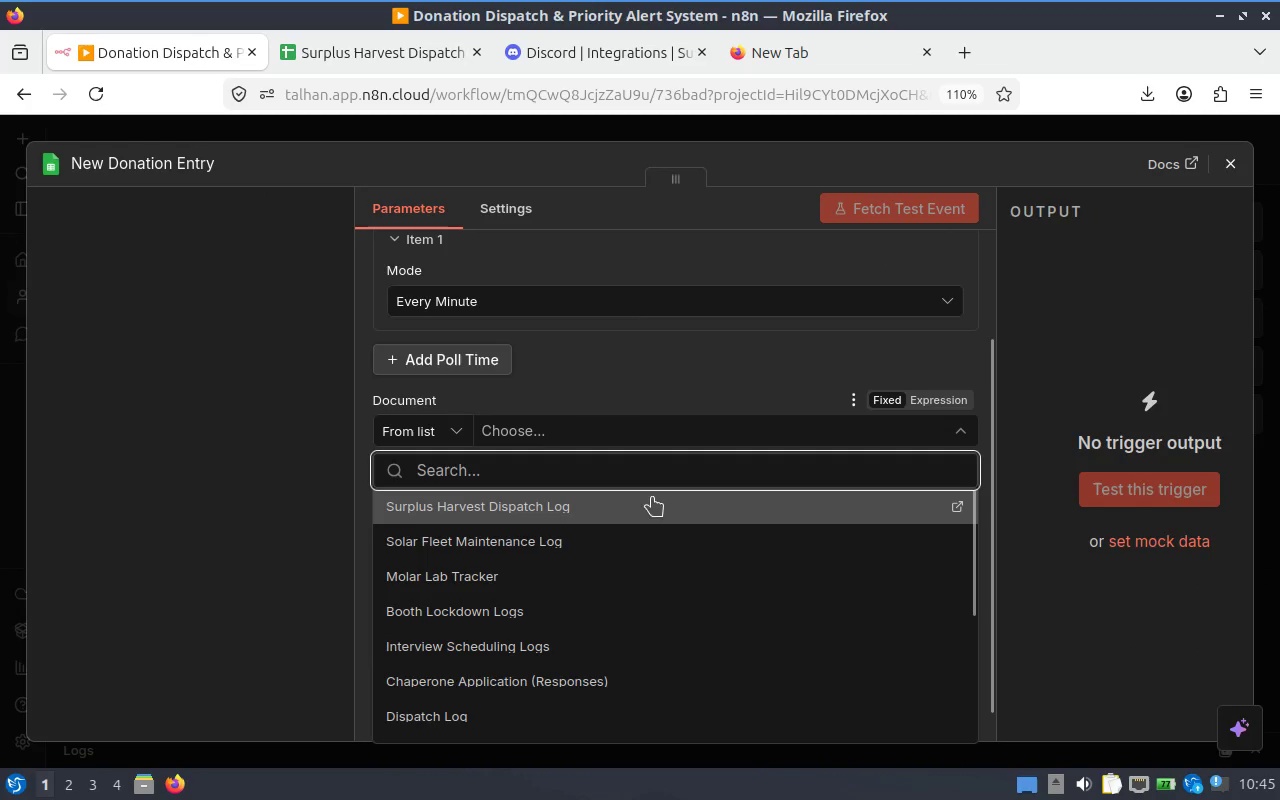 
left_click([652, 506])
 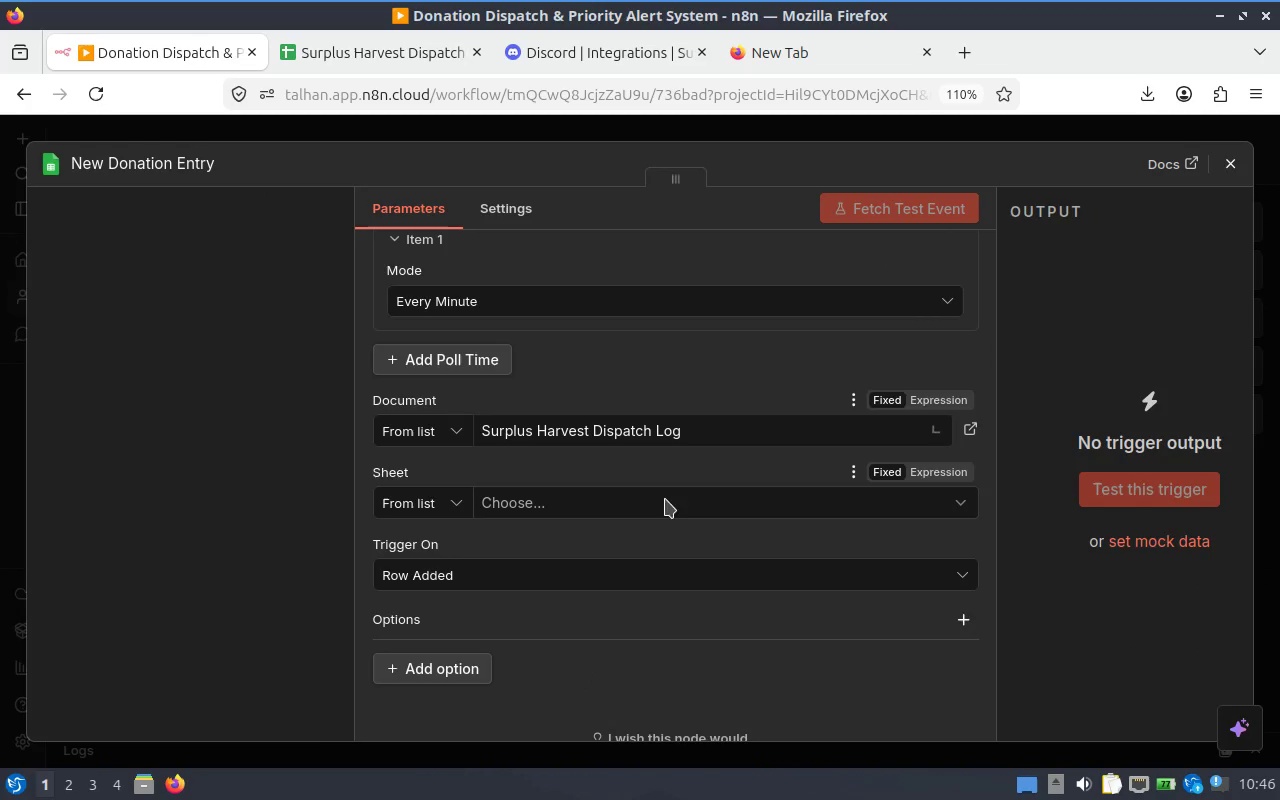 
left_click([664, 468])
 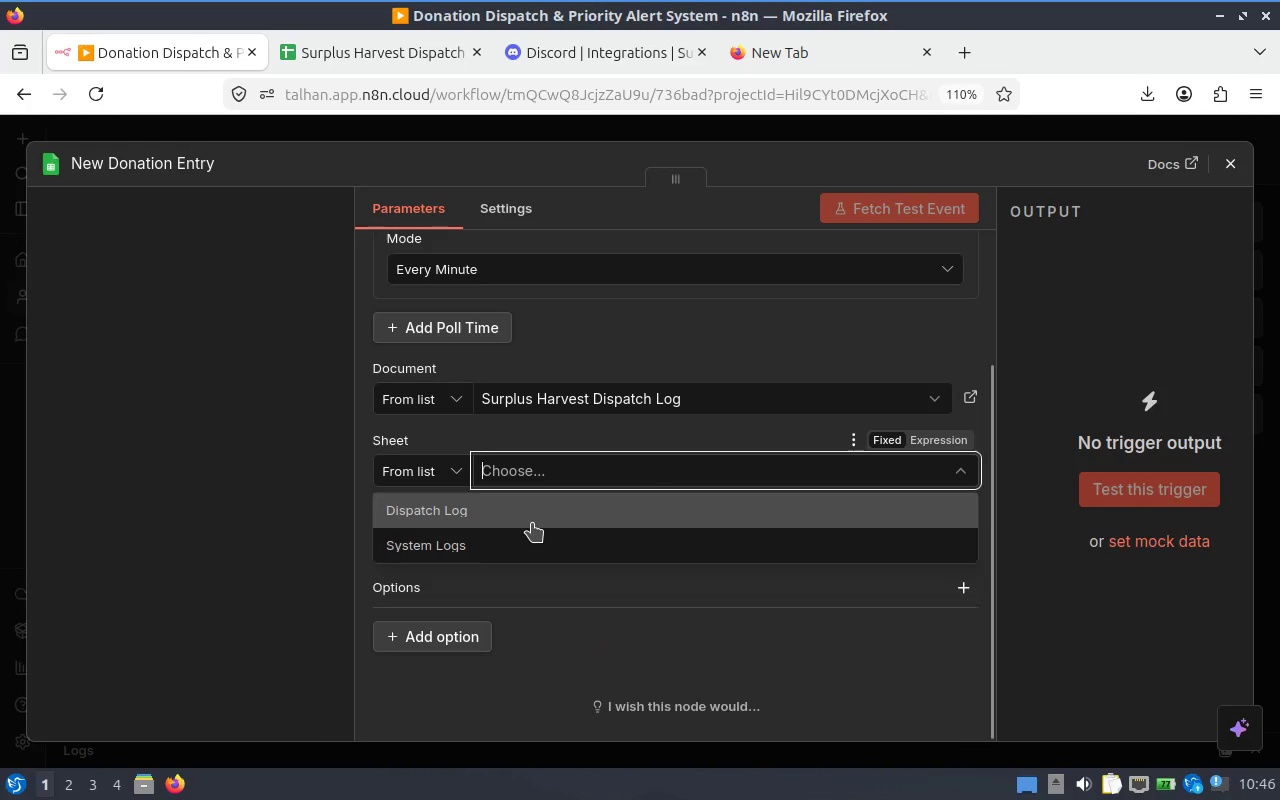 
scroll: coordinate [758, 458], scroll_direction: down, amount: 2.0
 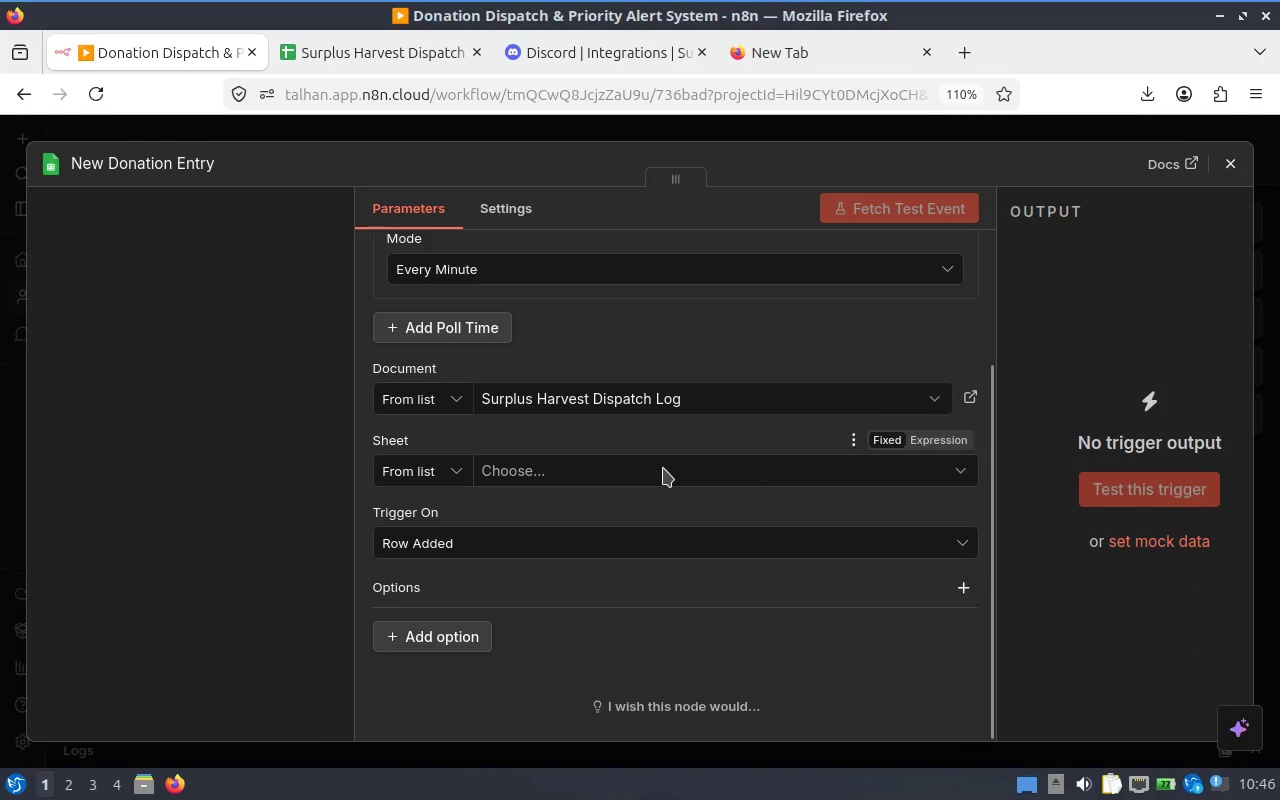 
left_click([499, 517])
 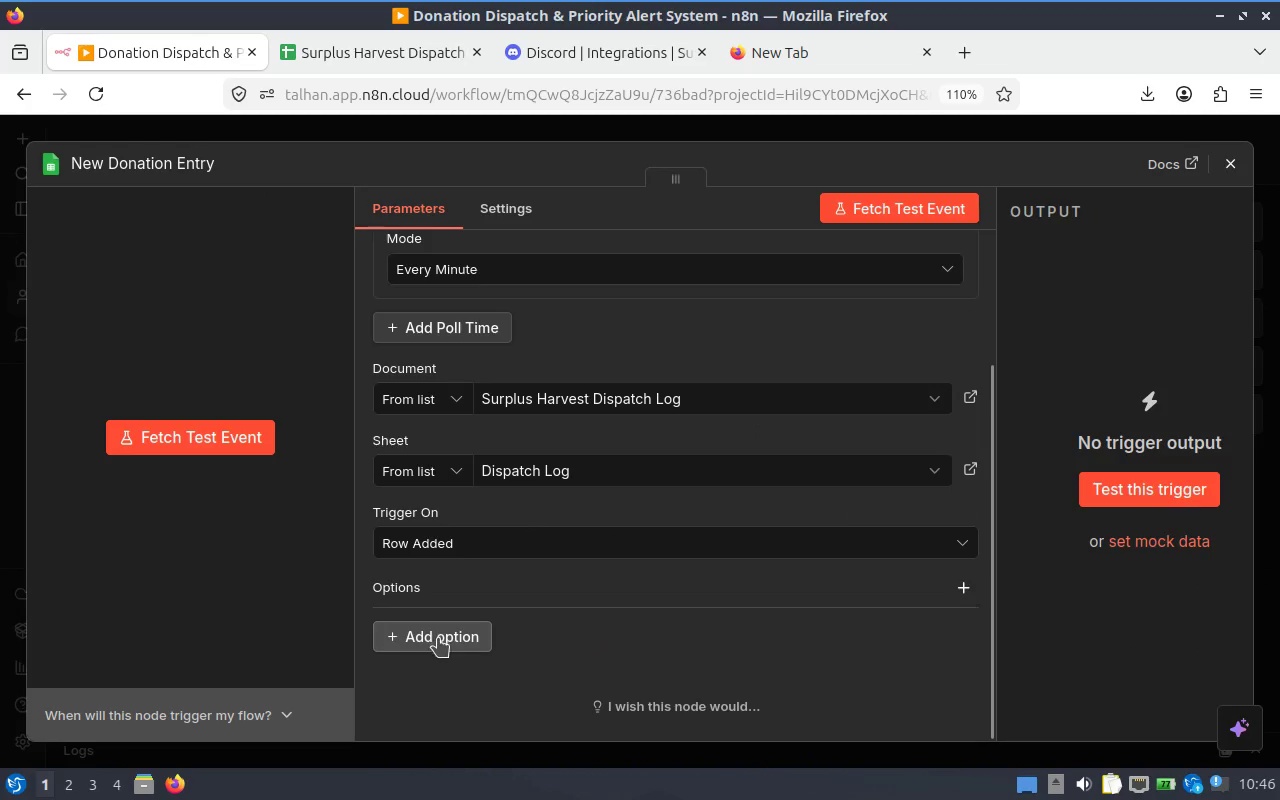 
left_click([235, 440])
 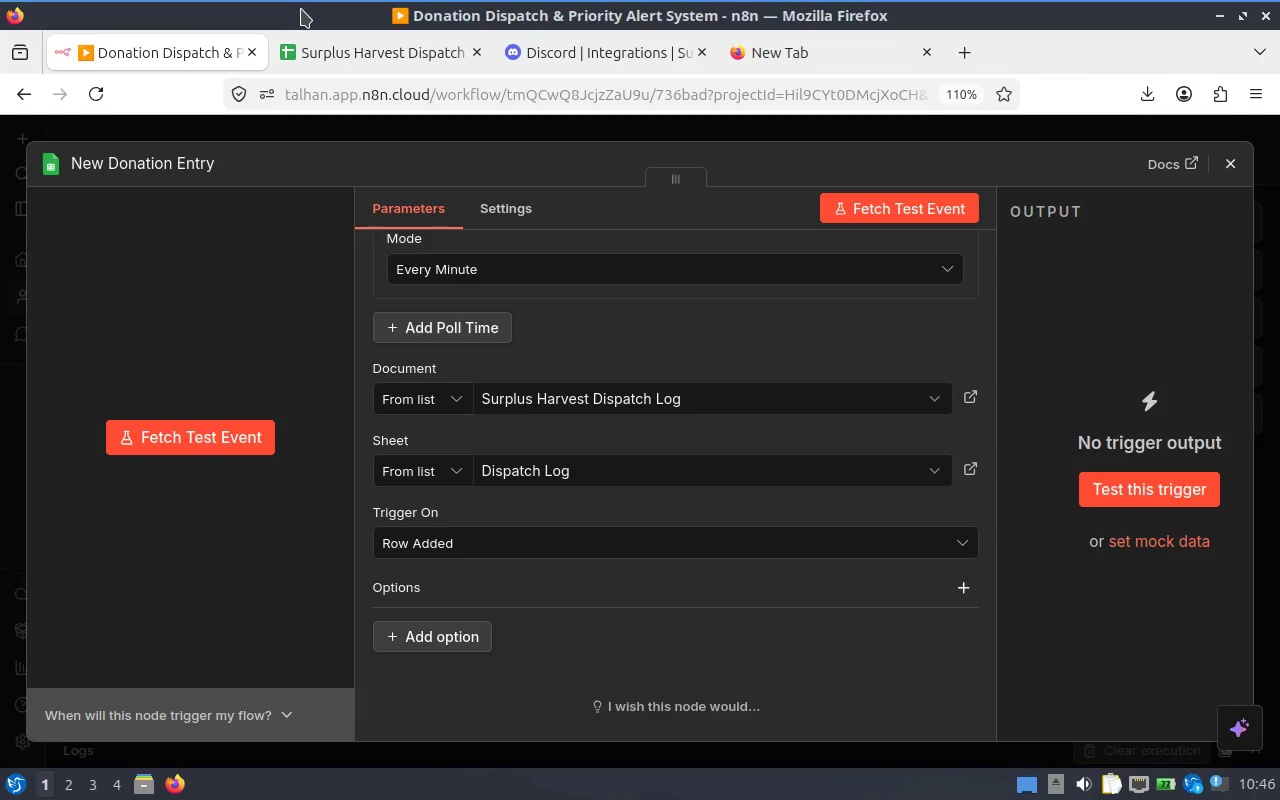 
wait(40.46)
 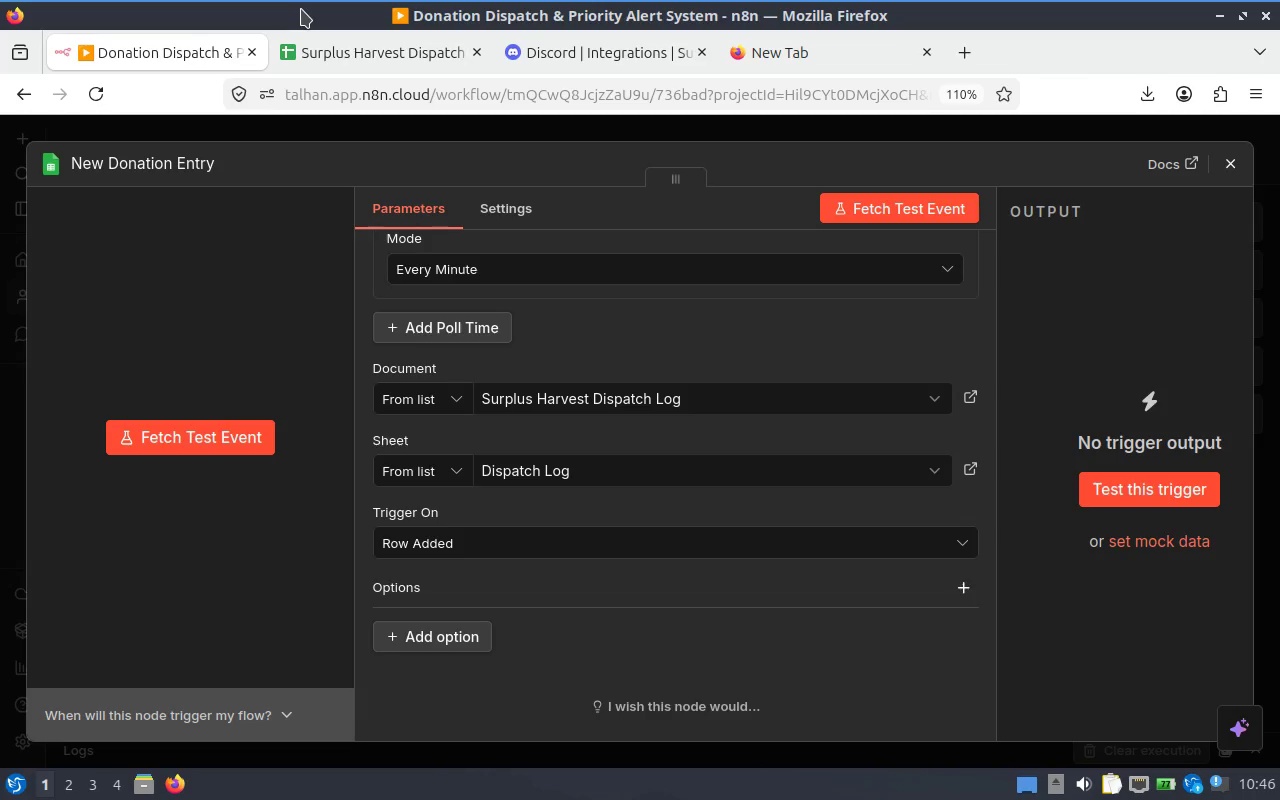 
left_click([330, 37])
 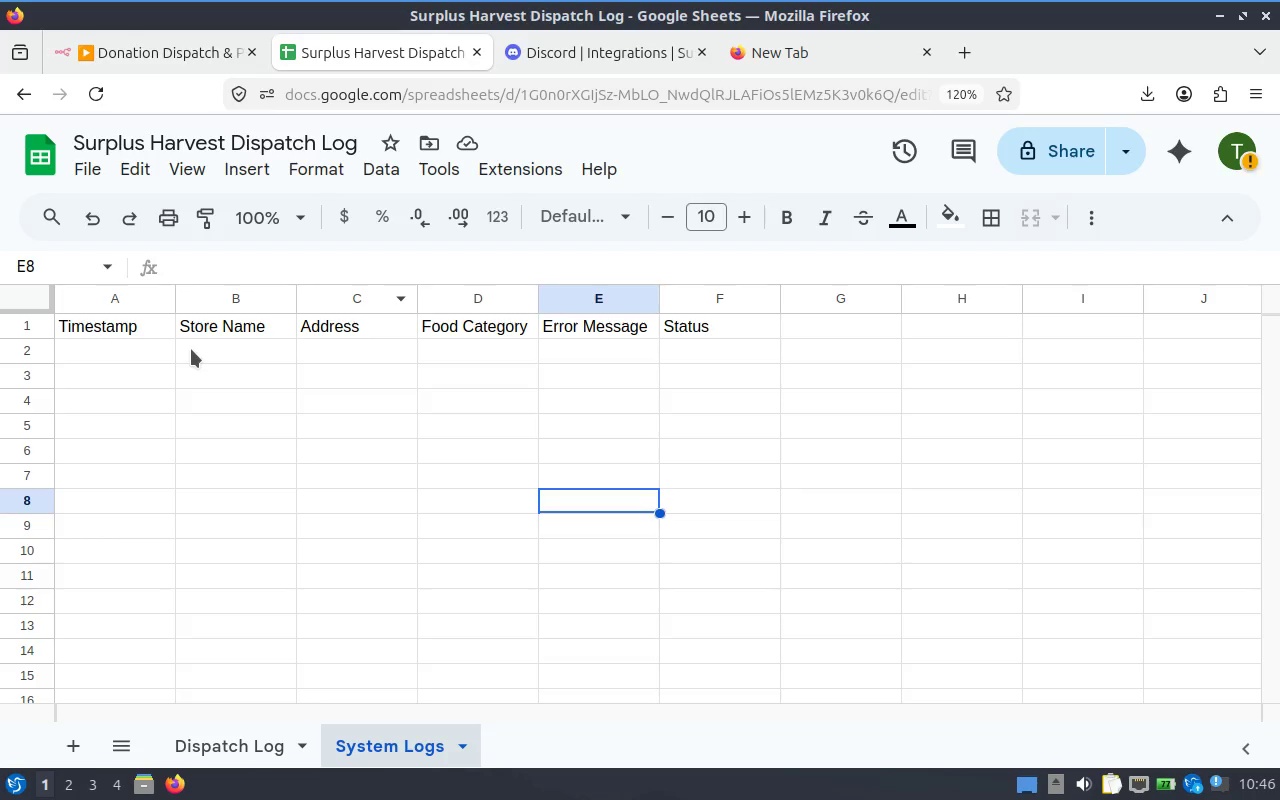 
hold_key(key=ShiftLeft, duration=0.39)